 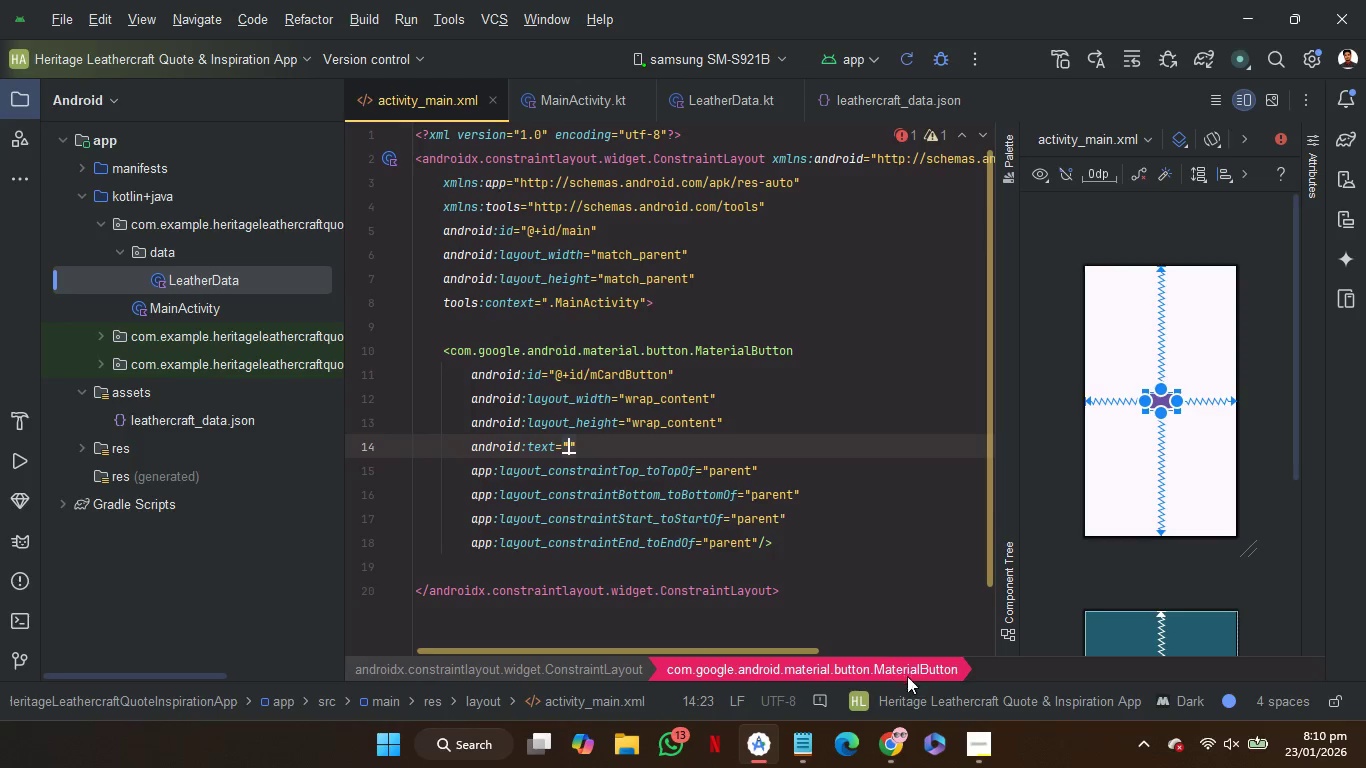 
left_click([846, 573])
 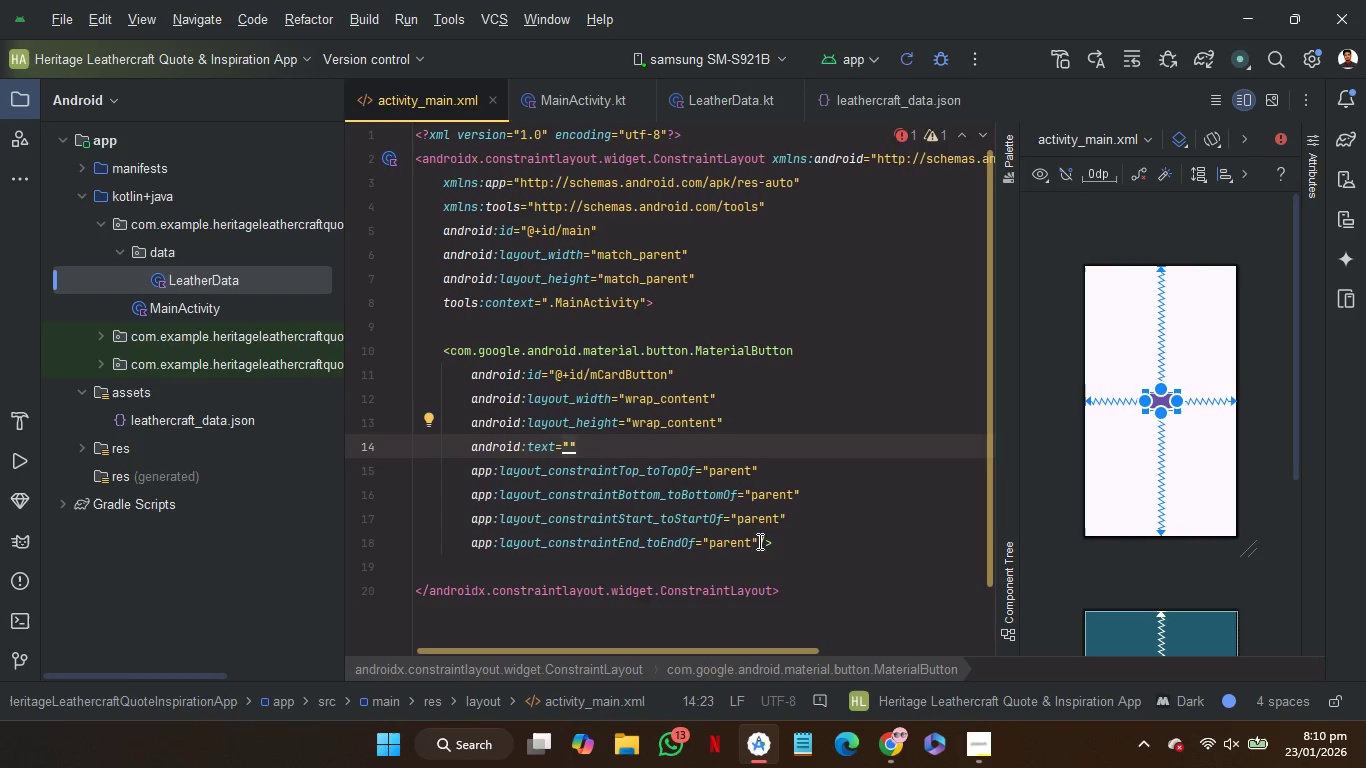 
key(Control+V)
 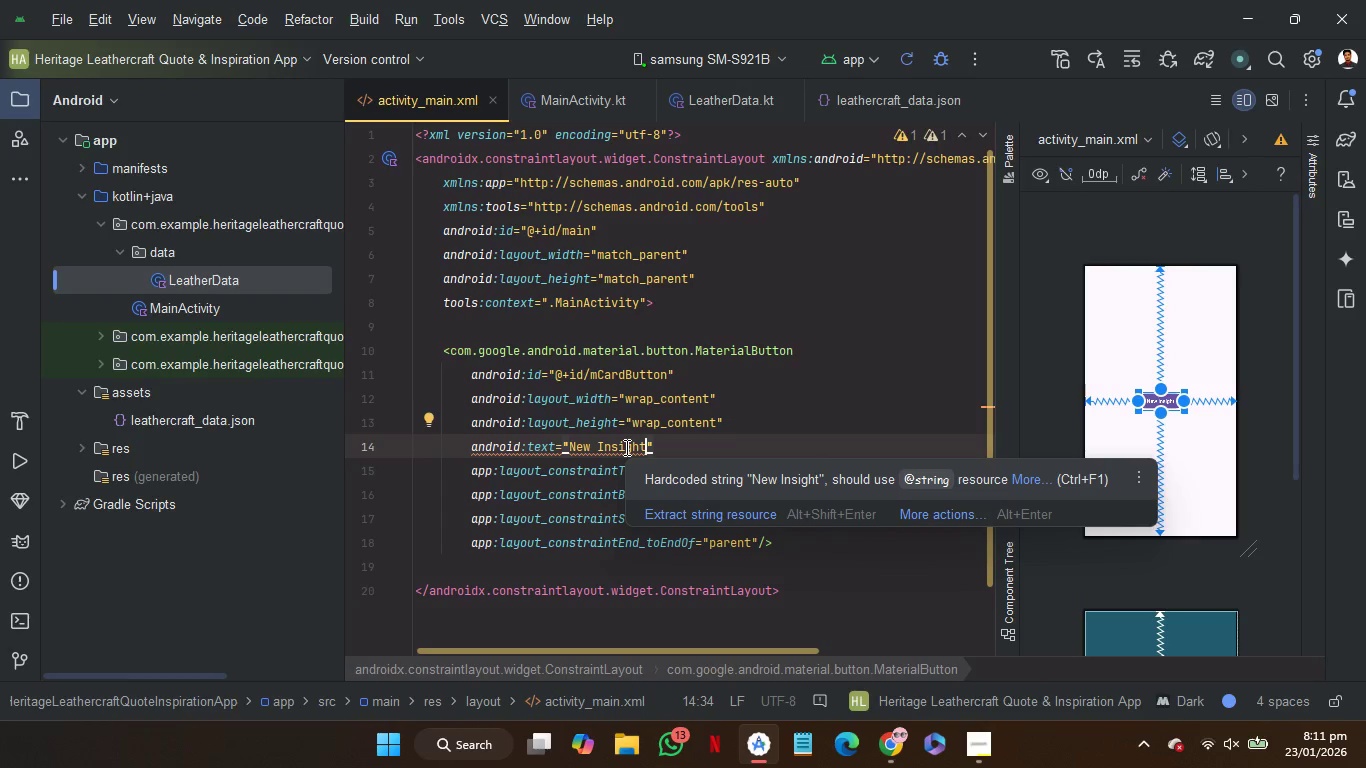 
left_click([660, 510])
 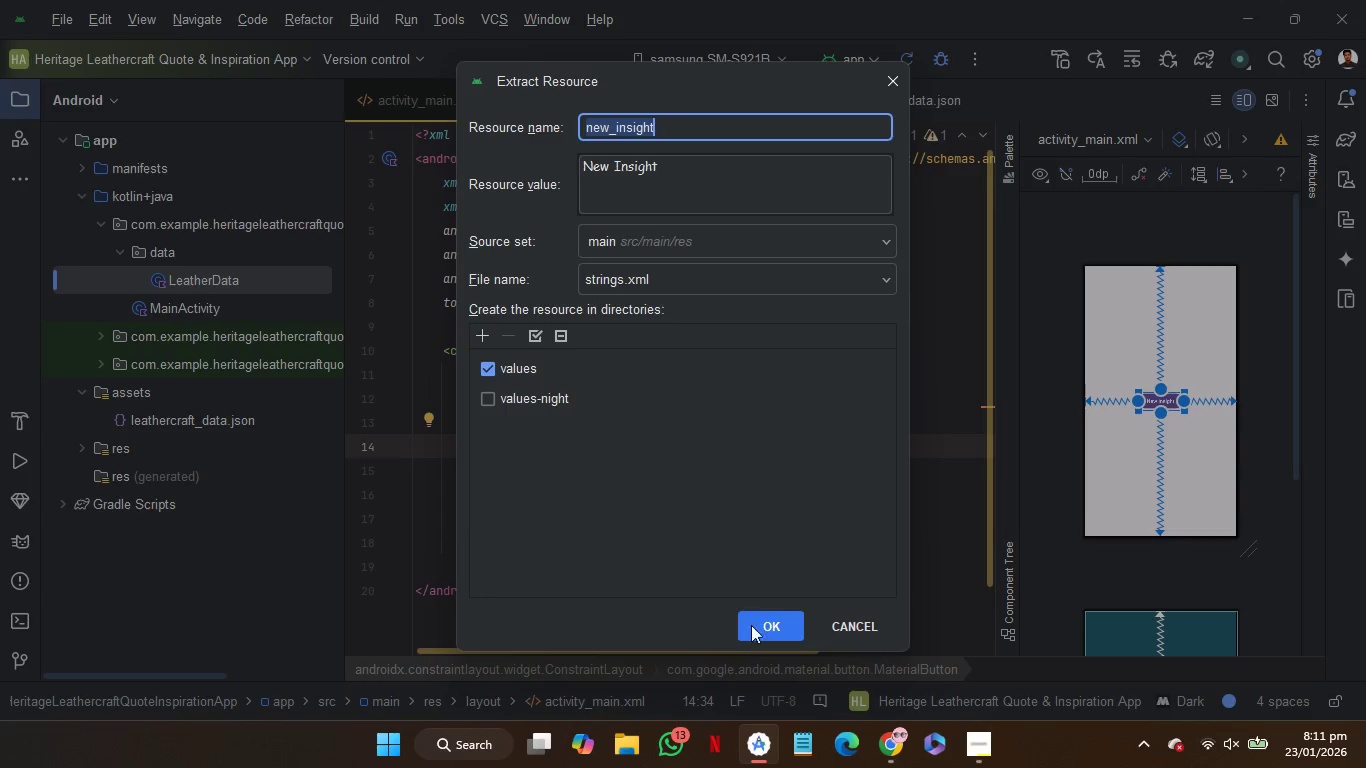 
left_click([755, 635])
 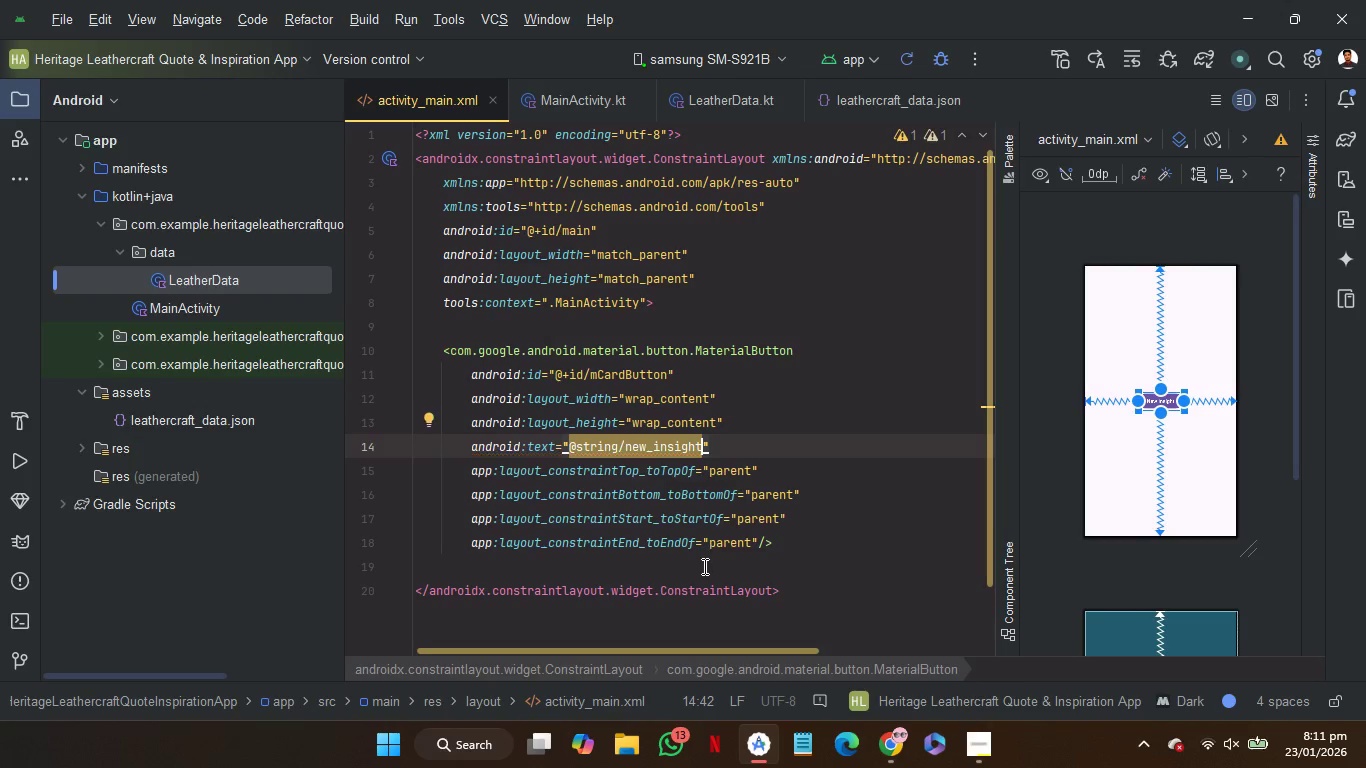 
left_click([704, 565])
 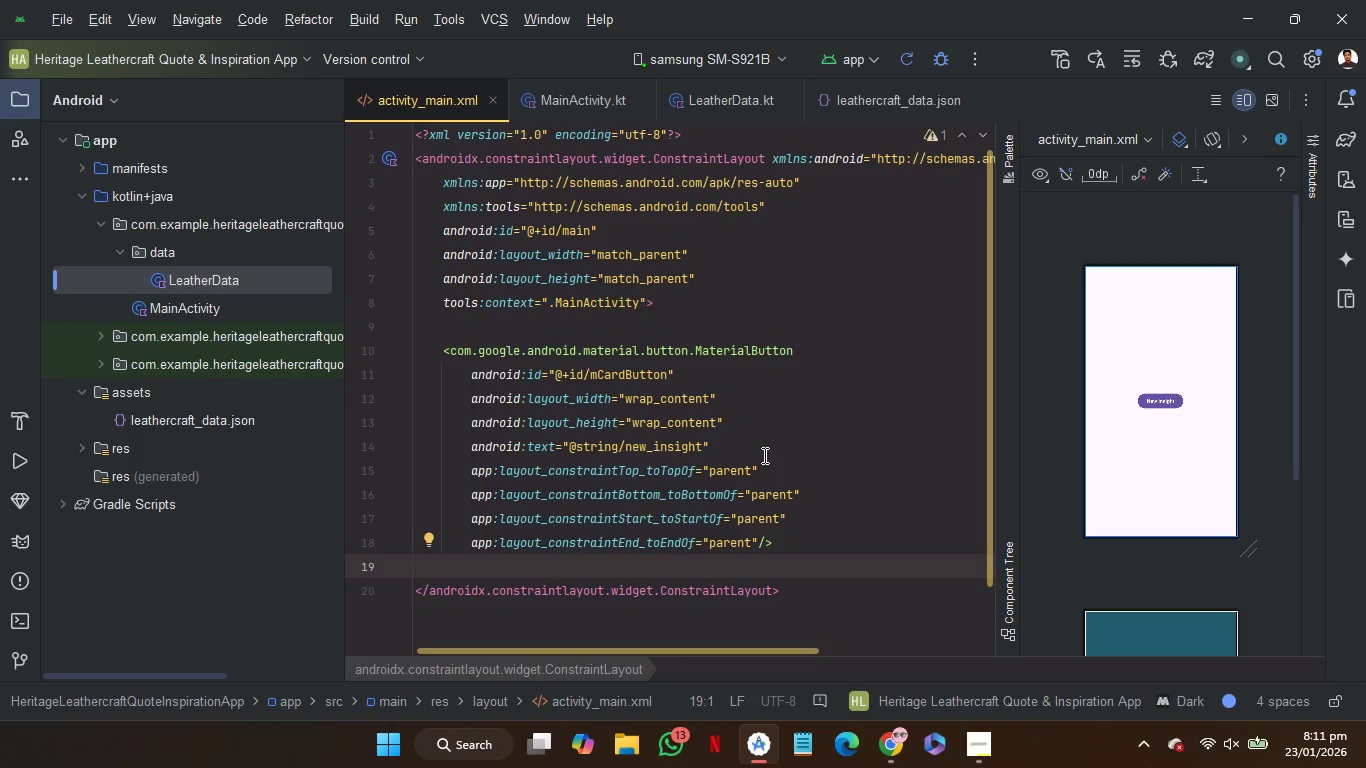 
wait(28.52)
 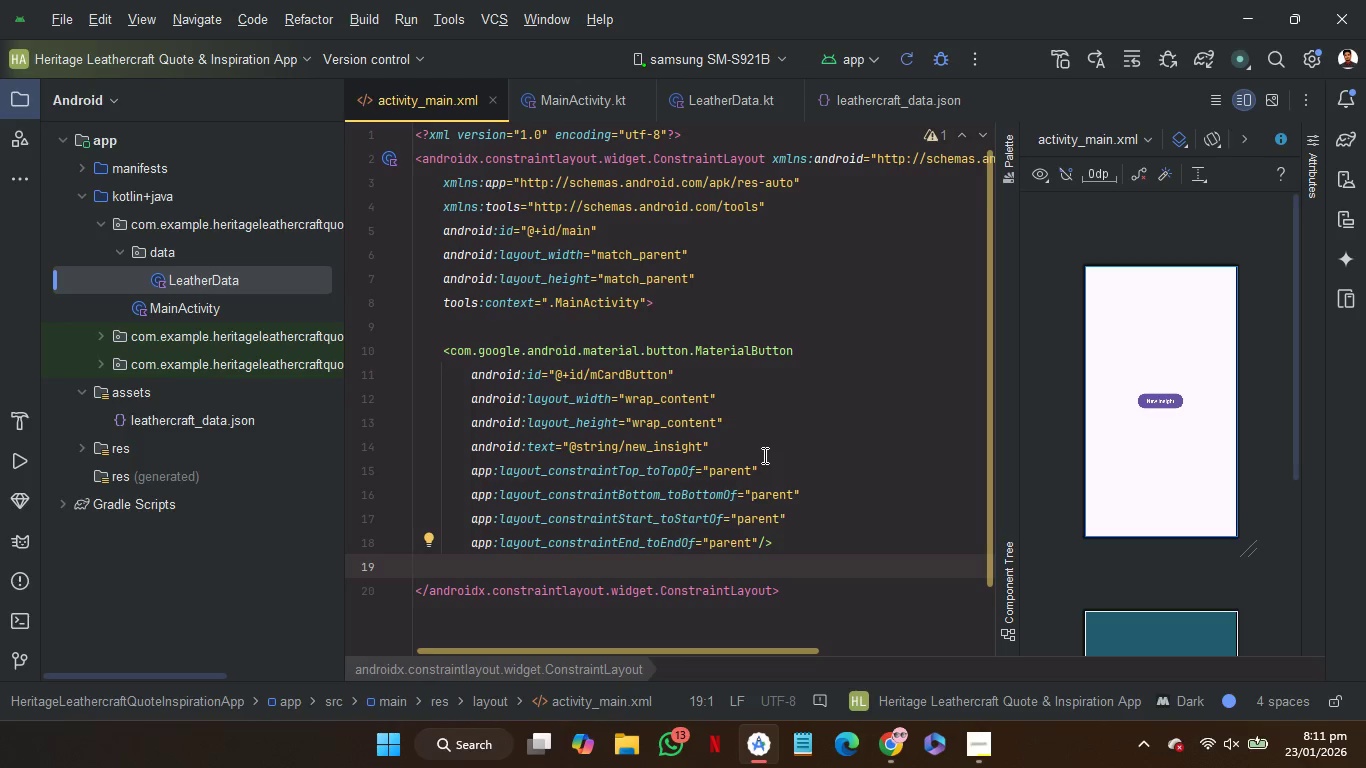 
left_click([894, 738])
 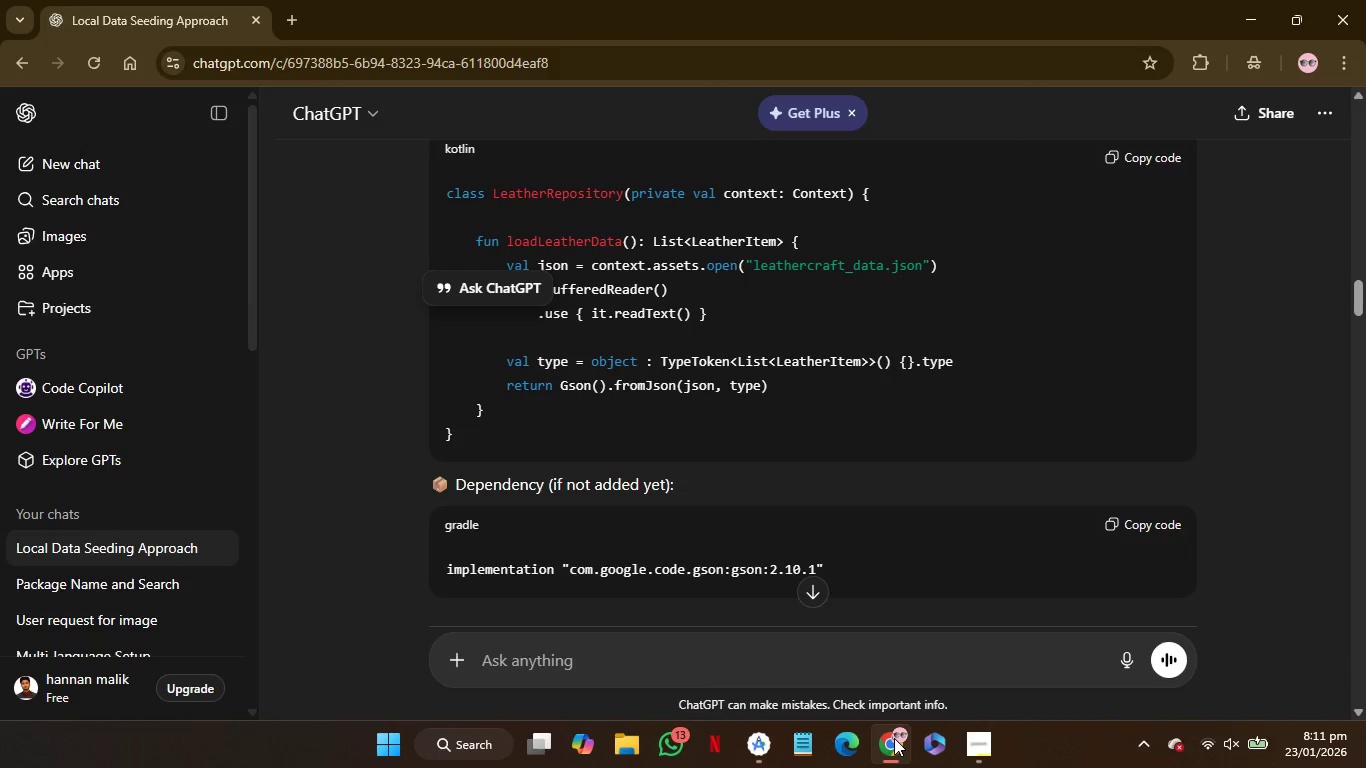 
mouse_move([1024, 490])
 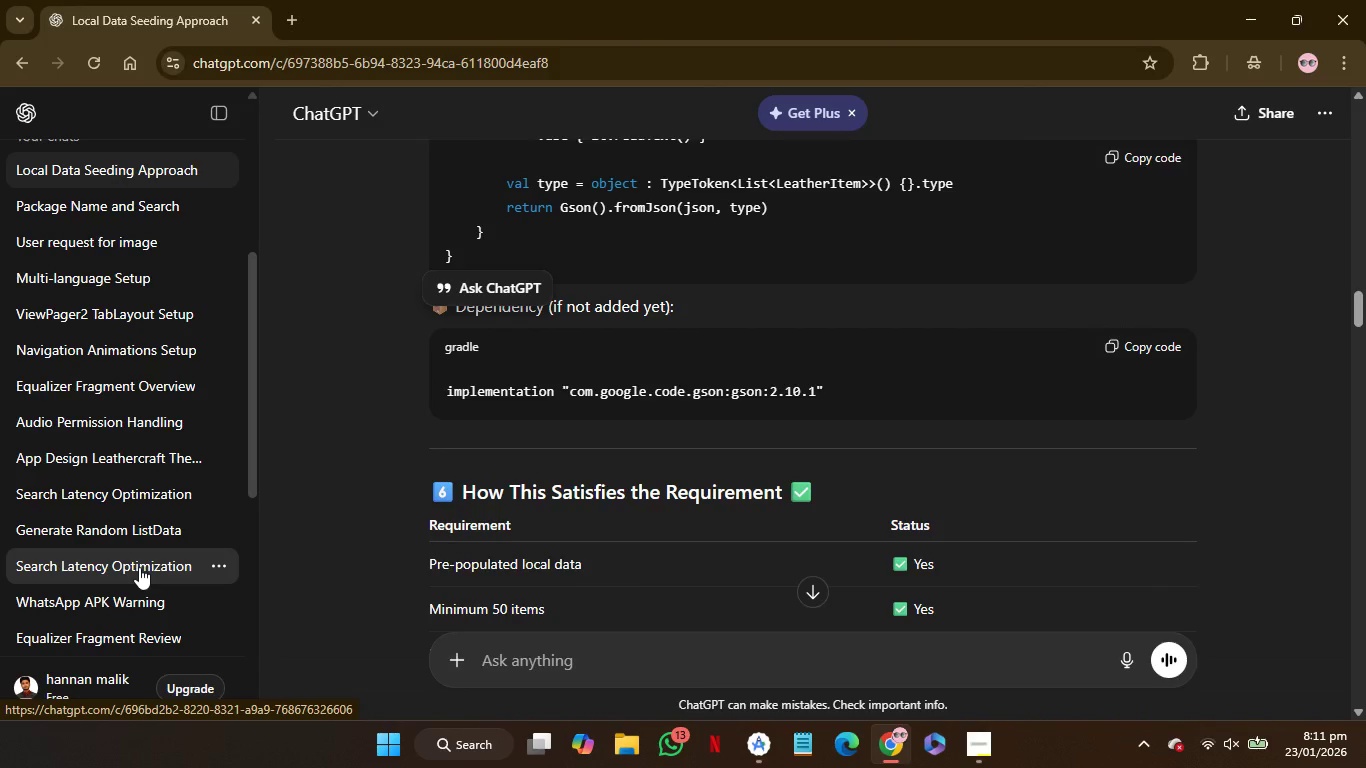 
wait(7.76)
 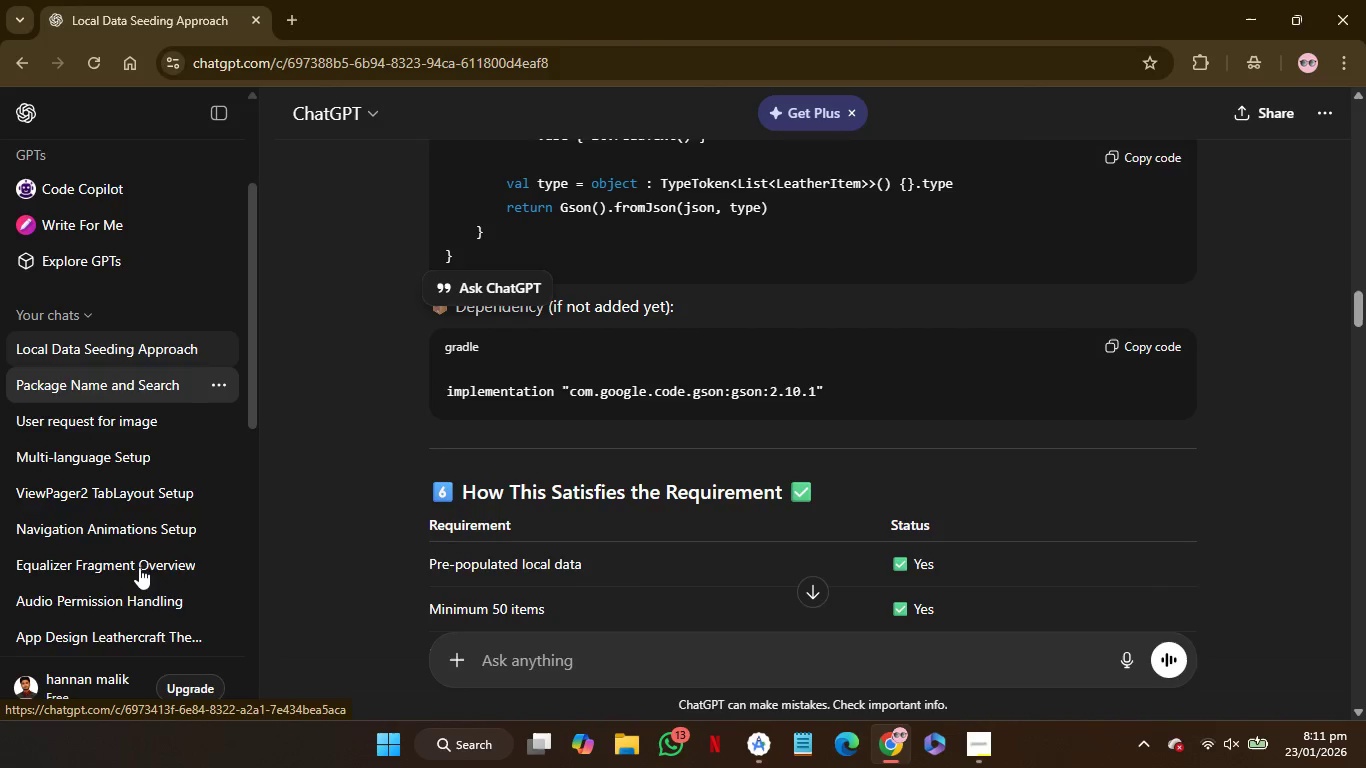 
left_click([691, 645])
 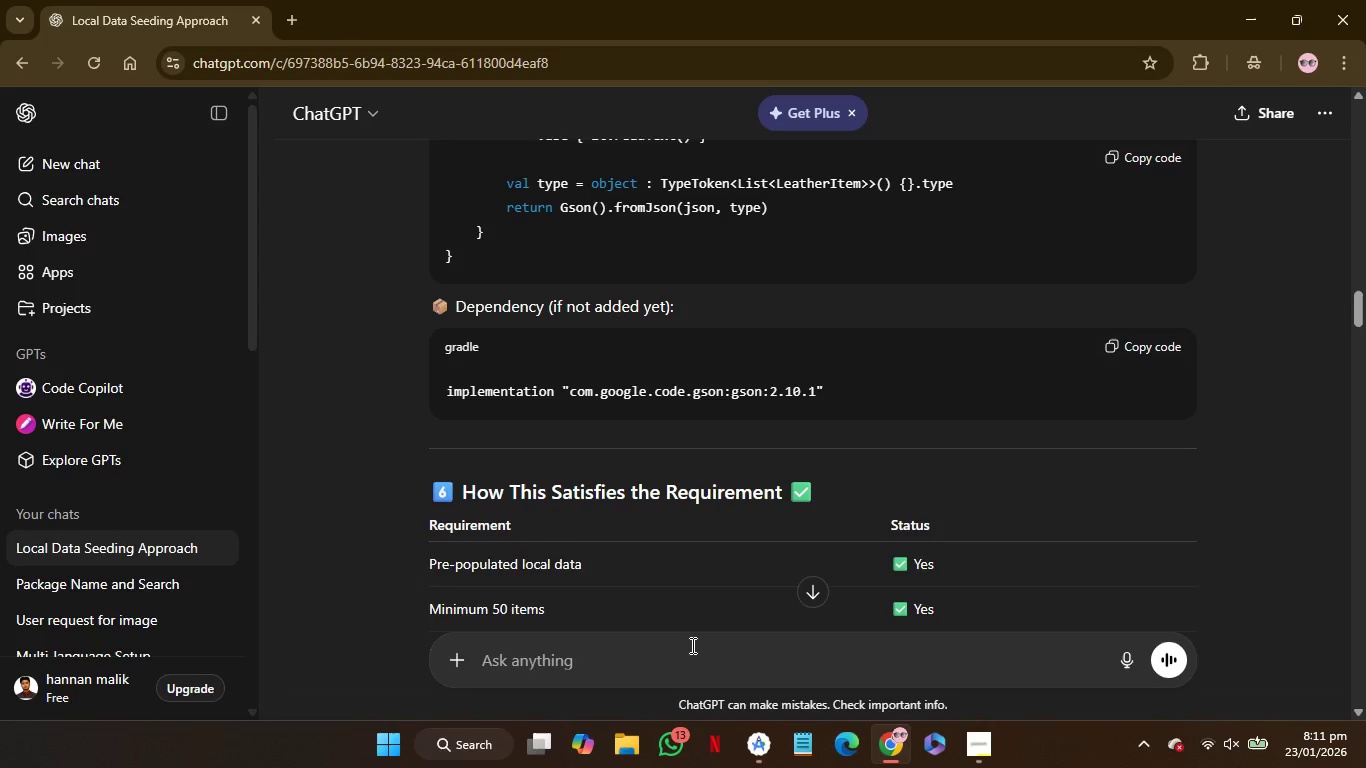 
type(now generate )
 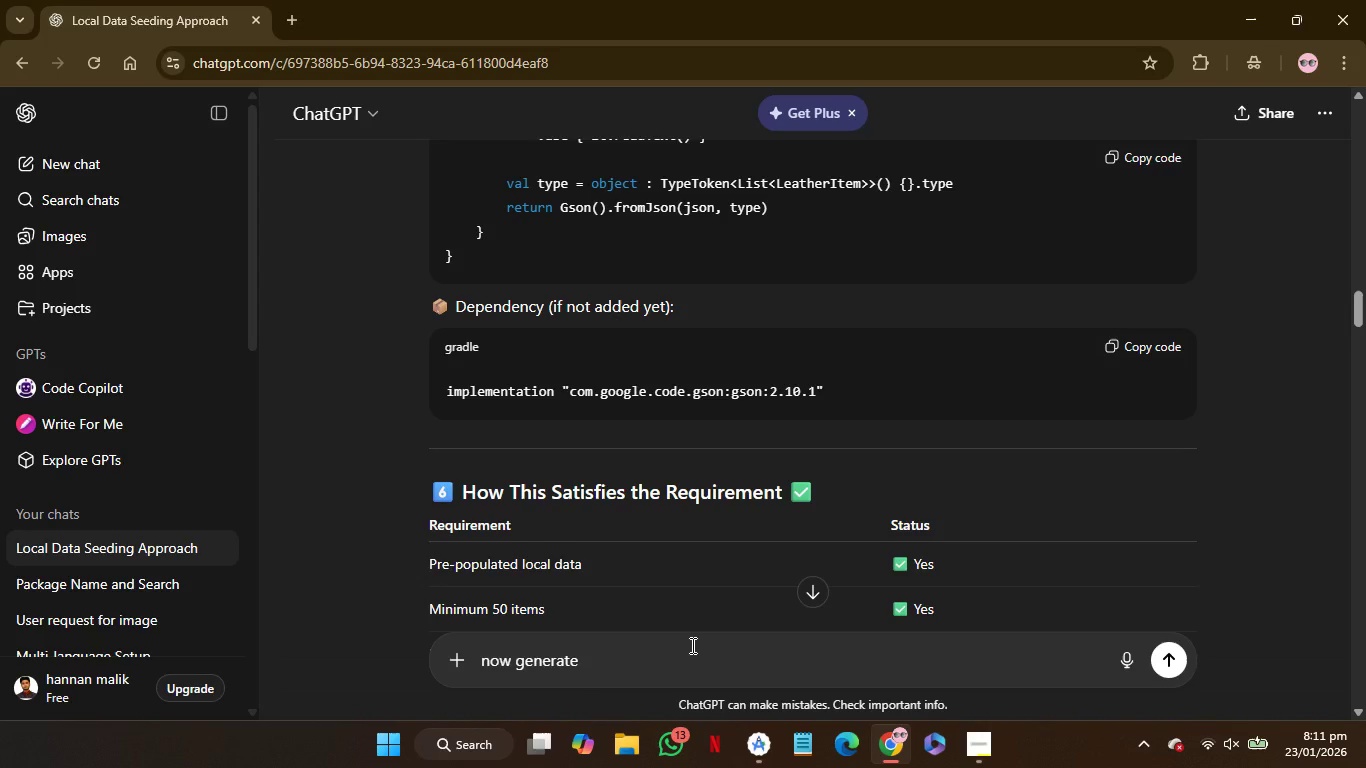 
type(a color color pell)
 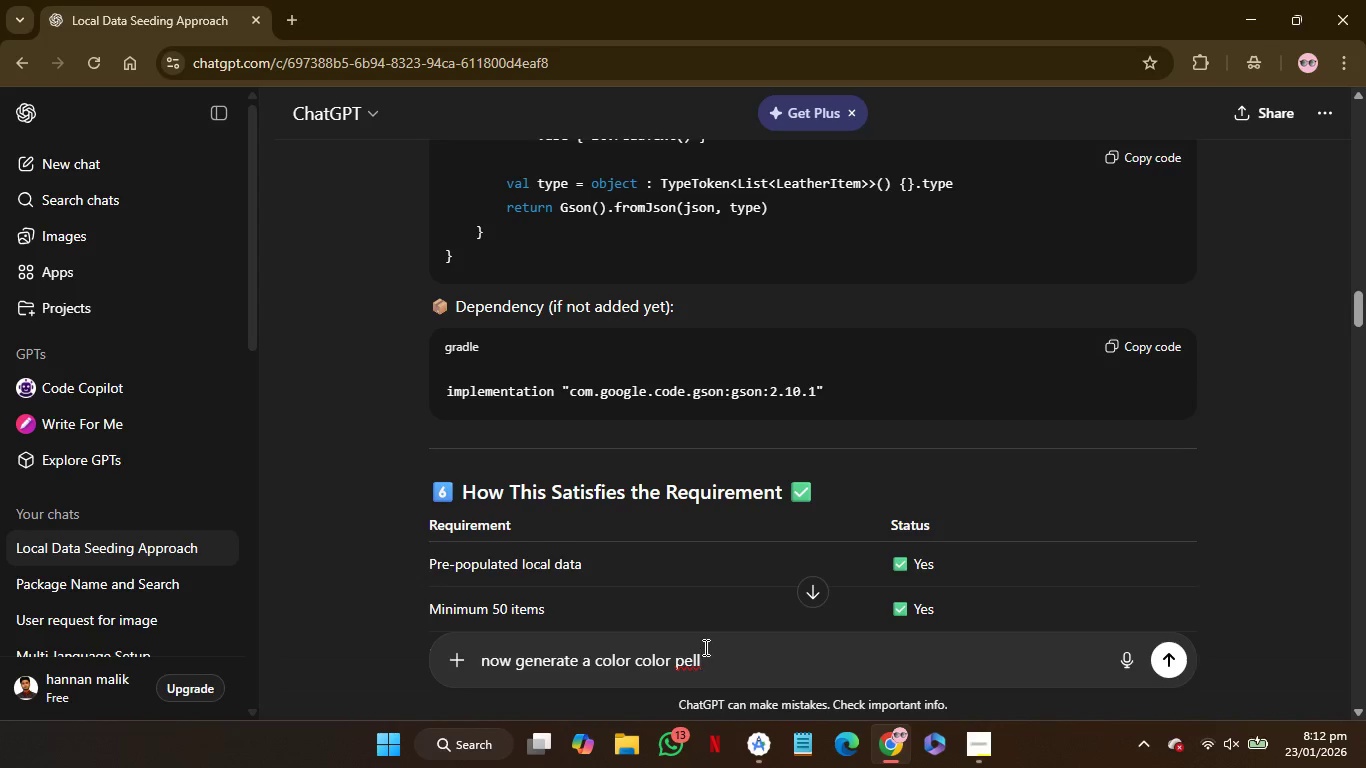 
type(ets)
 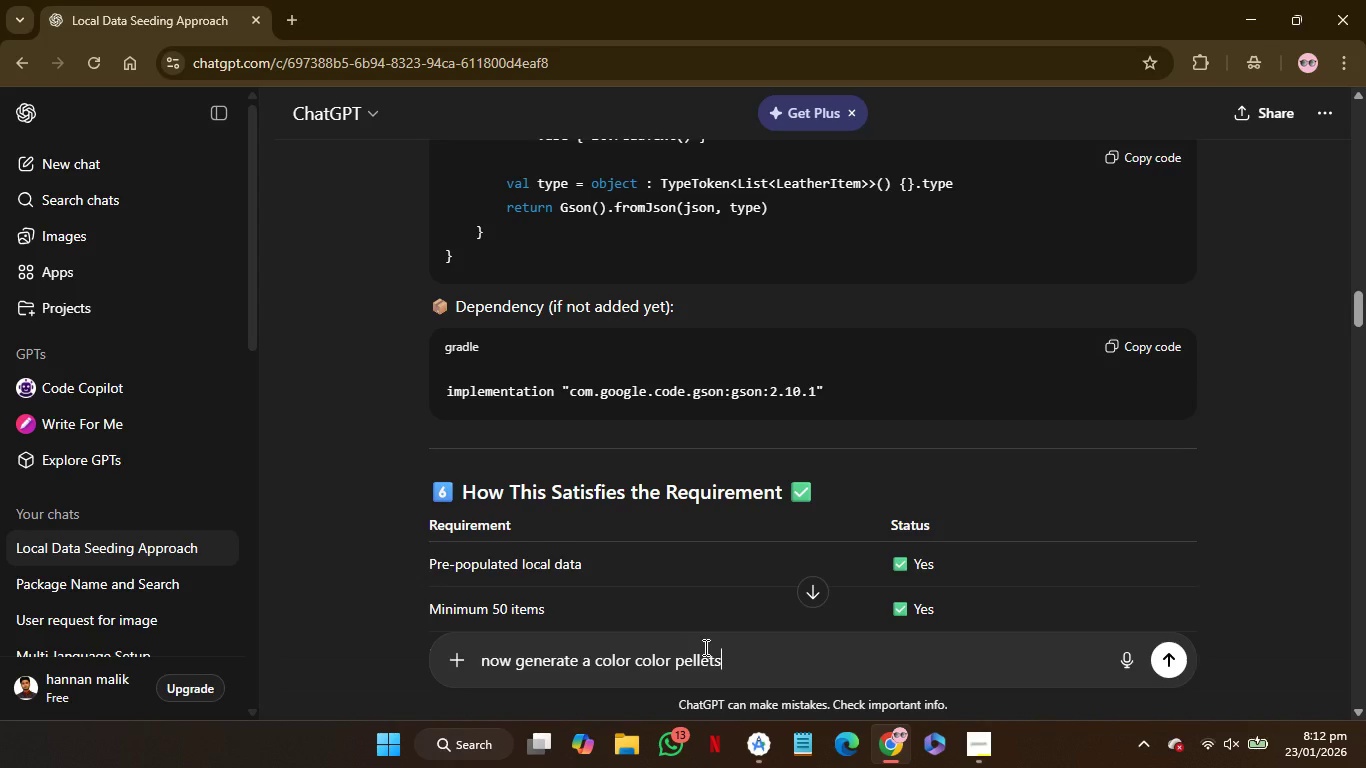 
hold_key(key=ArrowLeft, duration=0.83)
 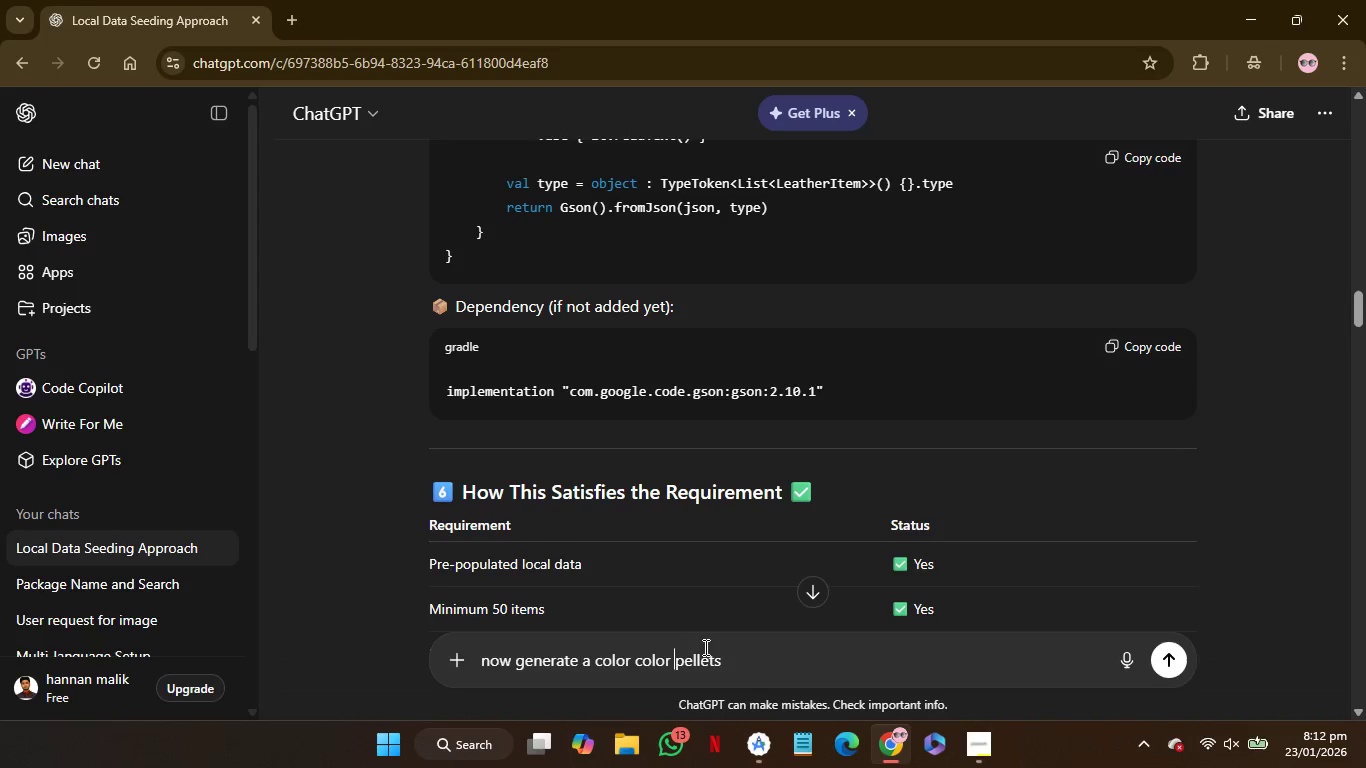 
key(ArrowLeft)
 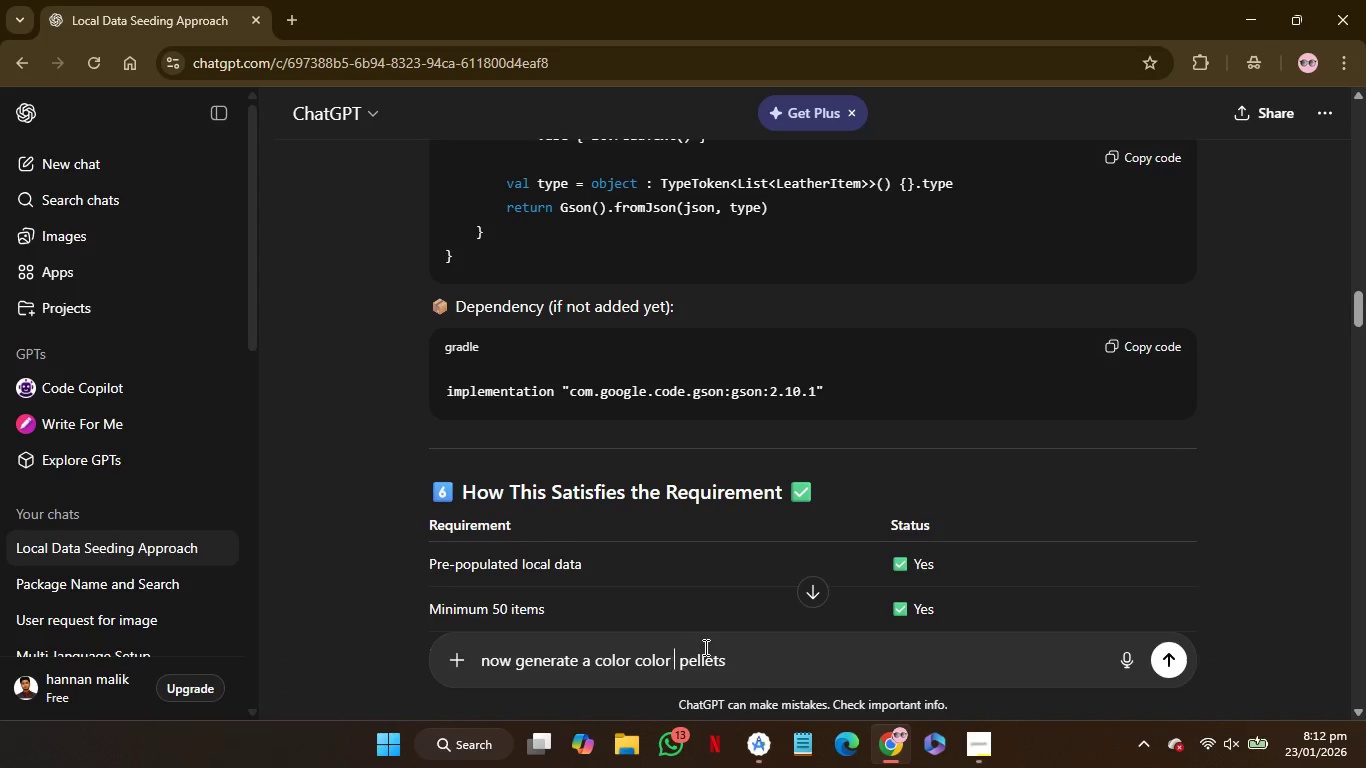 
key(Space)
 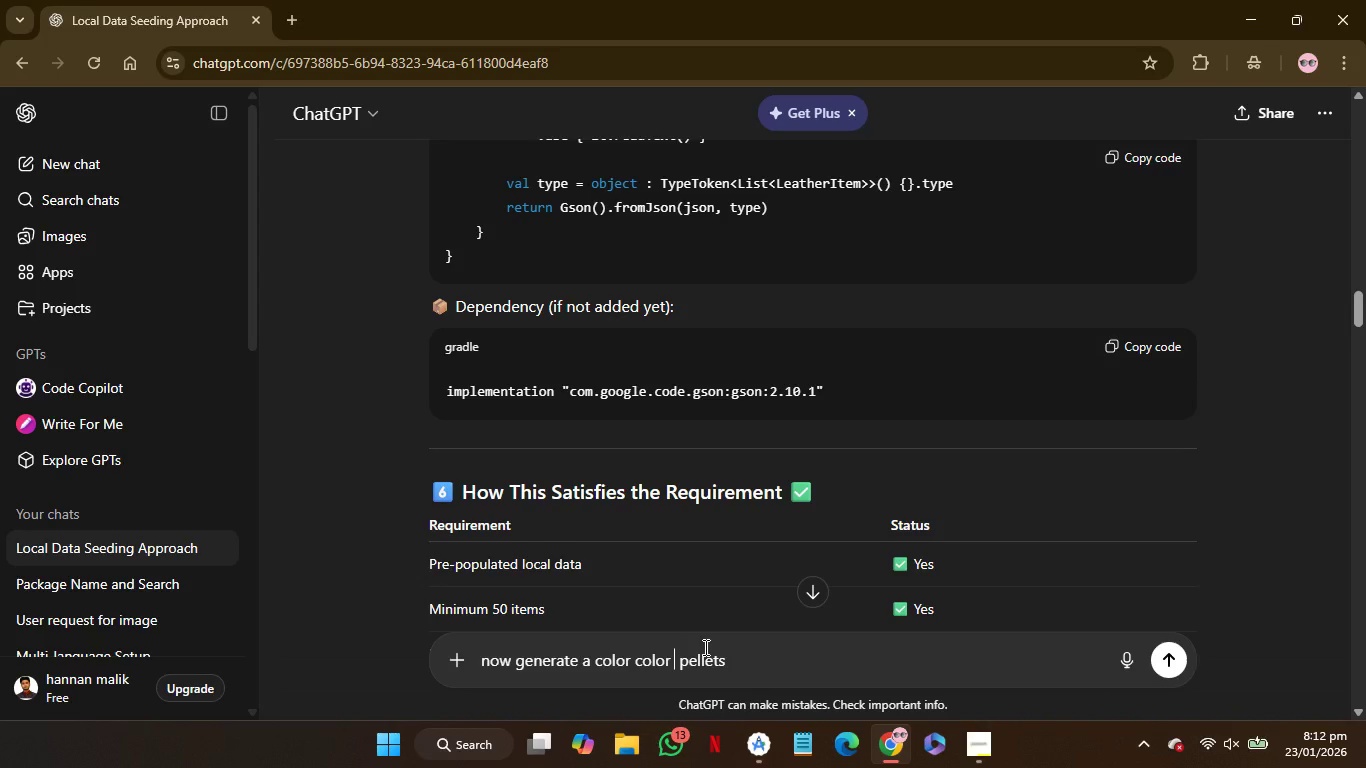 
key(2)
 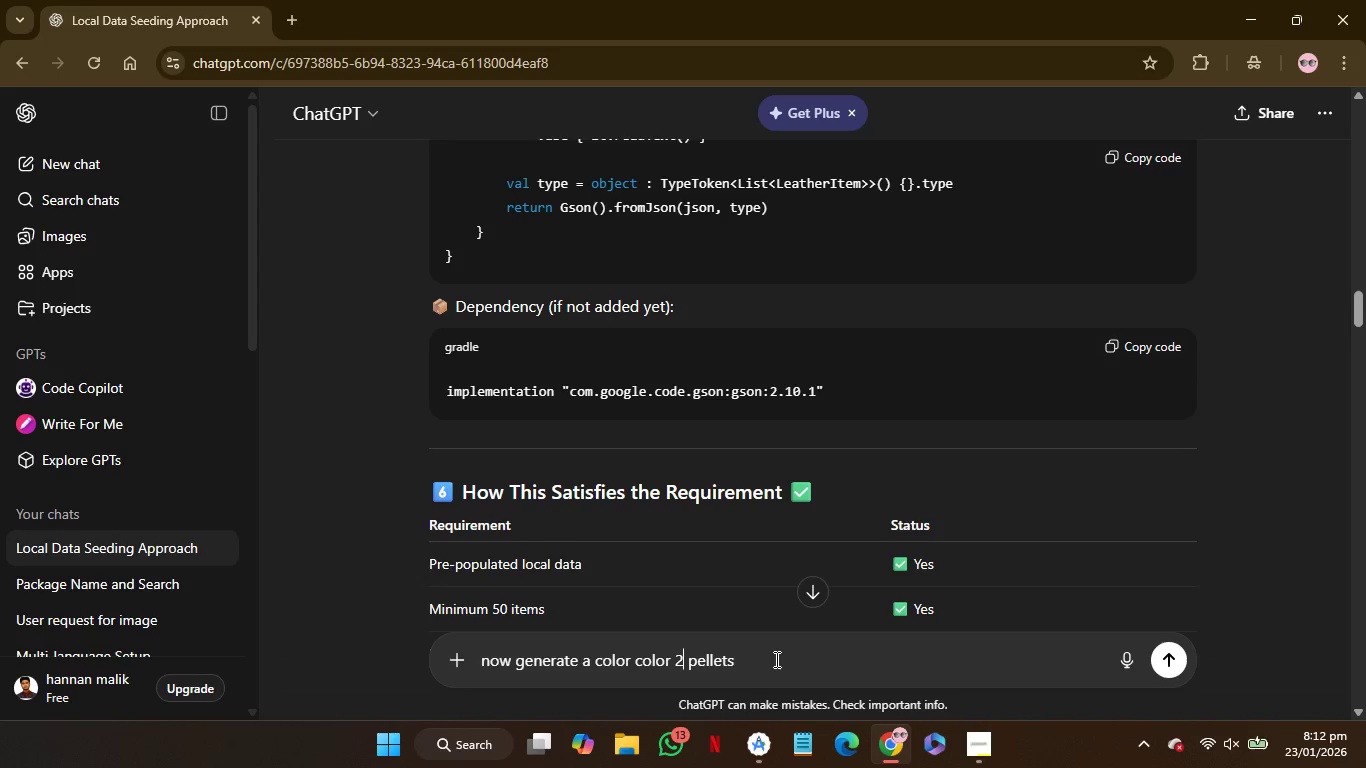 
key(Backspace)
 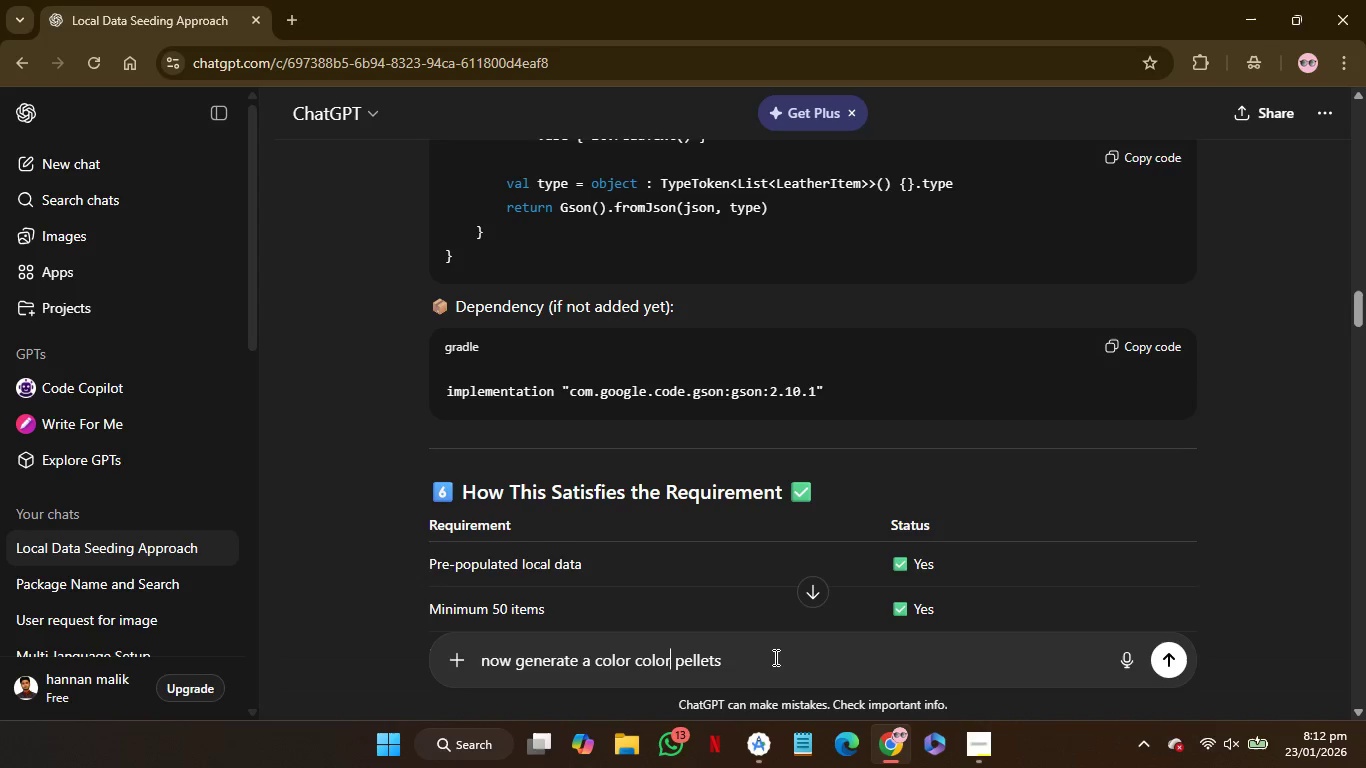 
key(Backspace)
 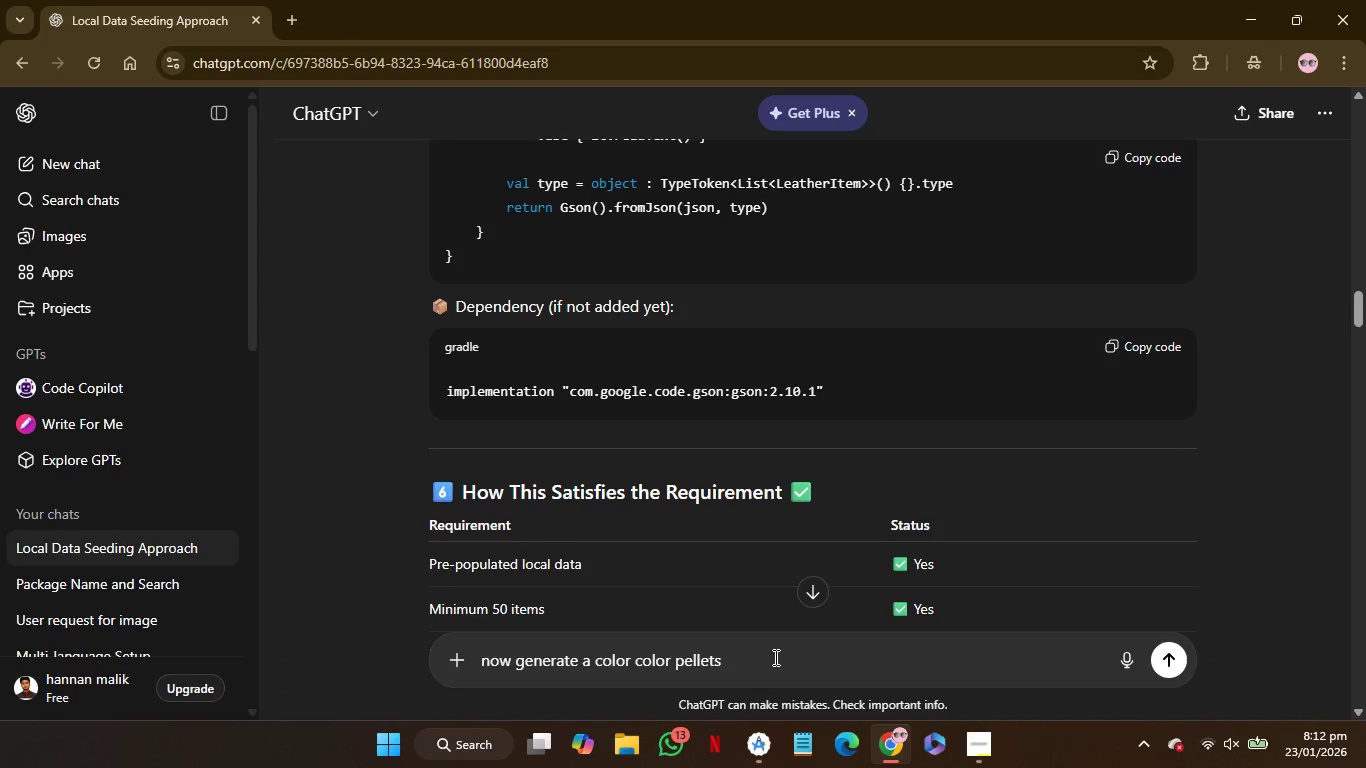 
key(Backspace)
 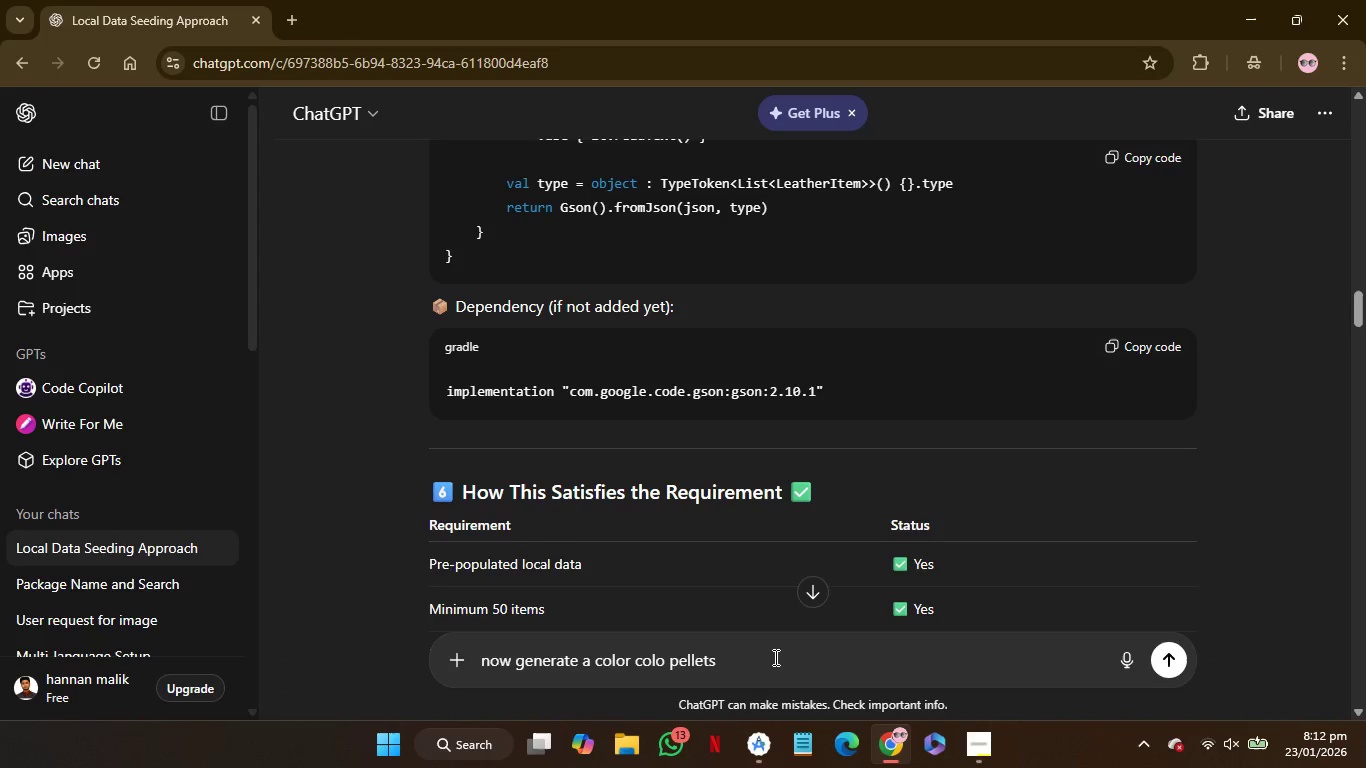 
key(Backspace)
 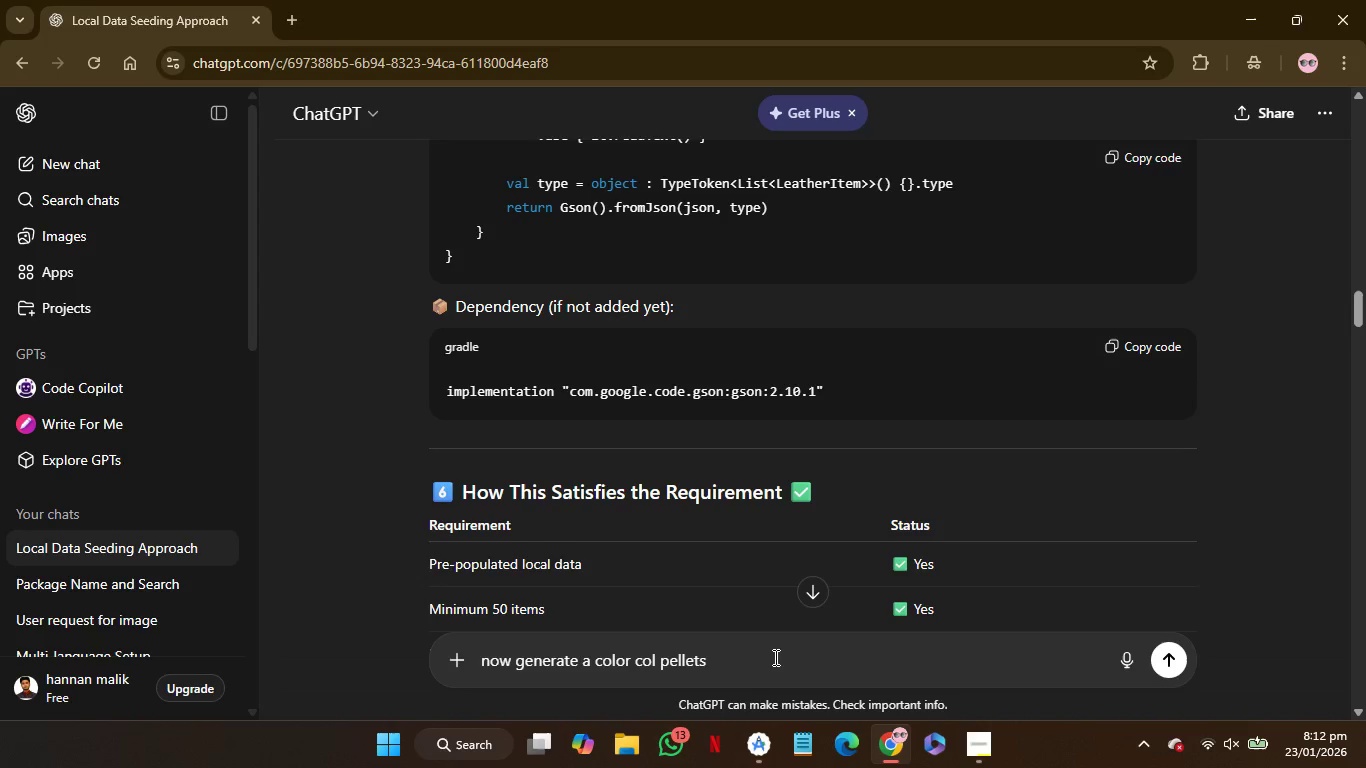 
key(Backspace)
 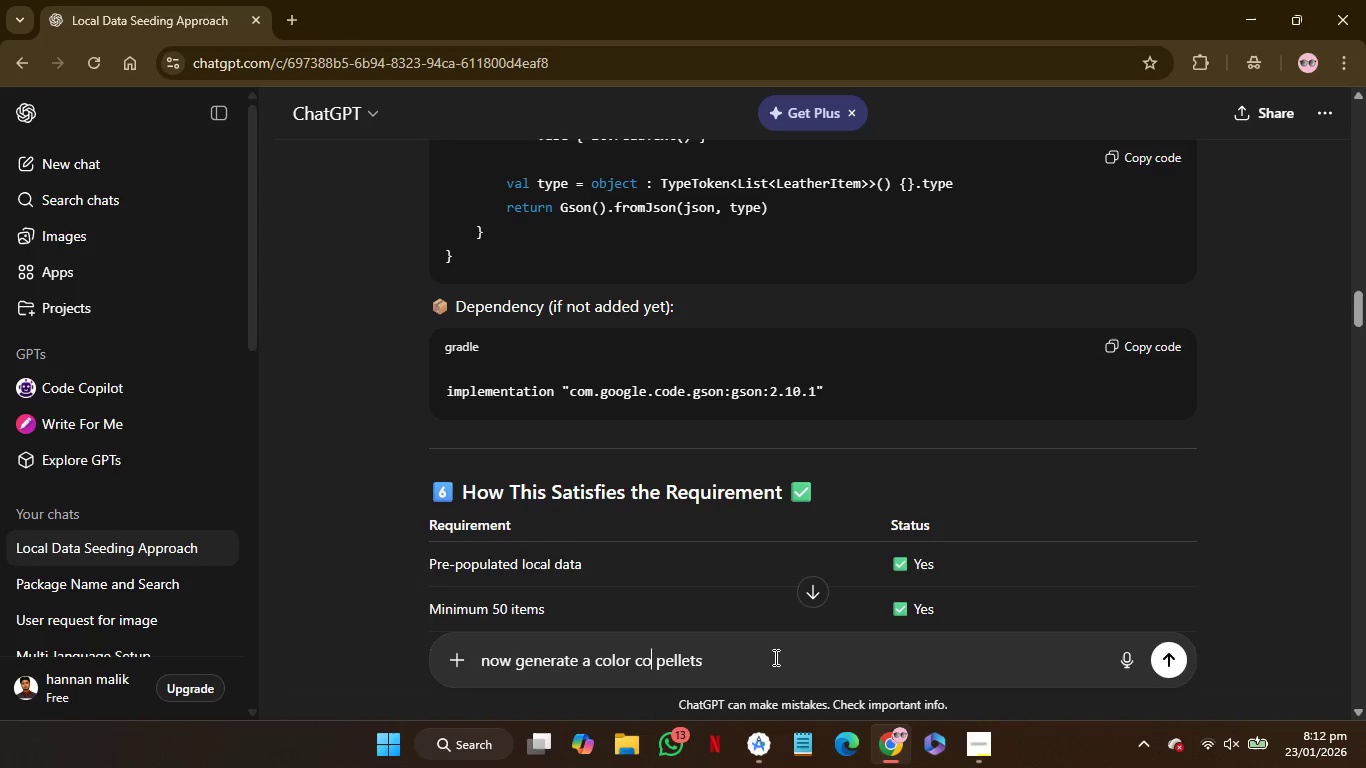 
key(Backspace)
 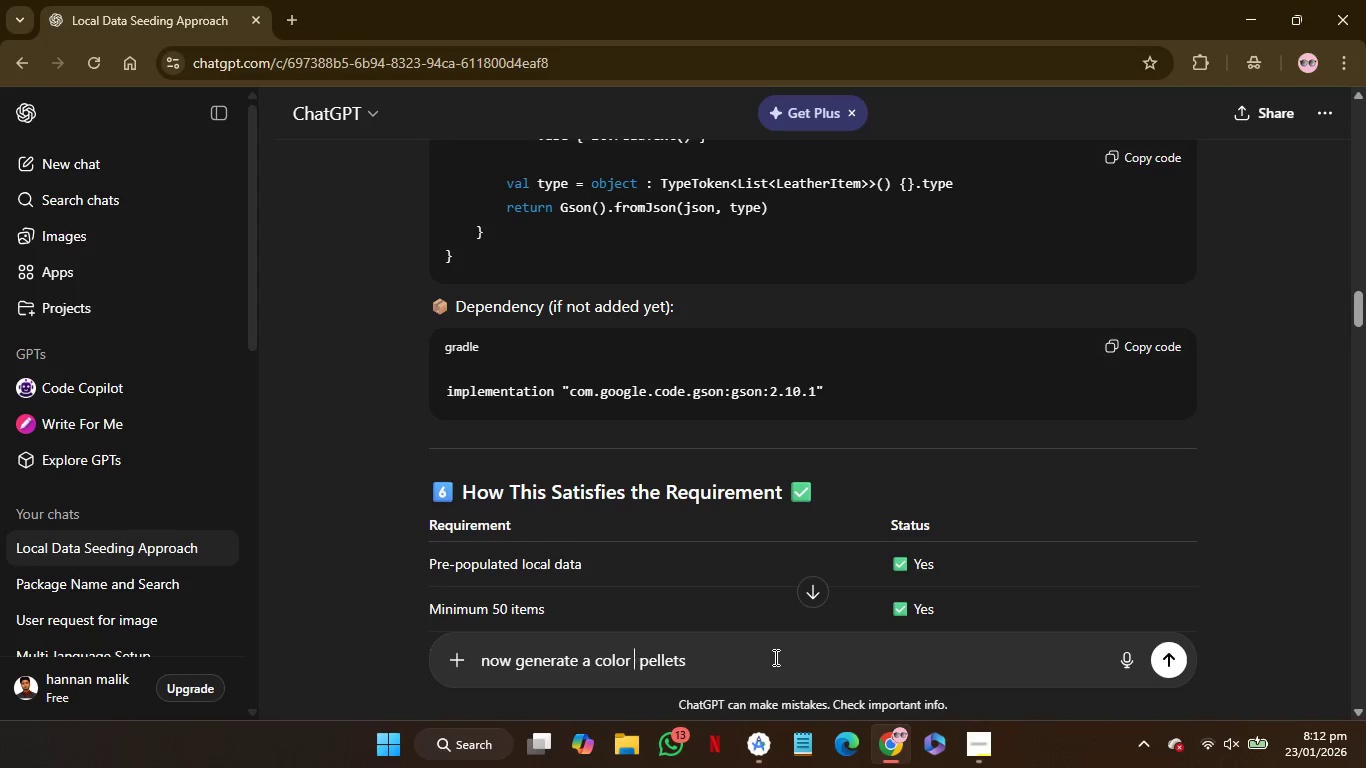 
key(Backspace)
 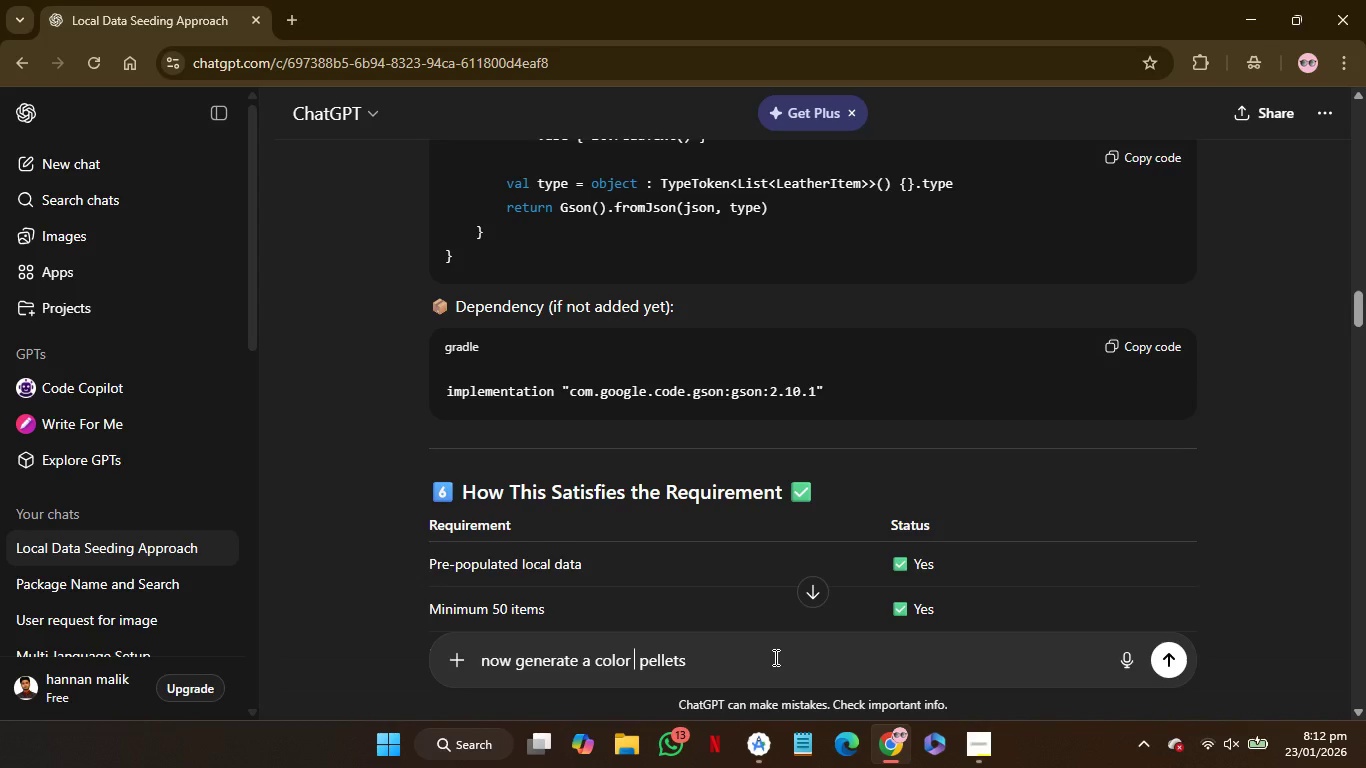 
key(Backspace)
 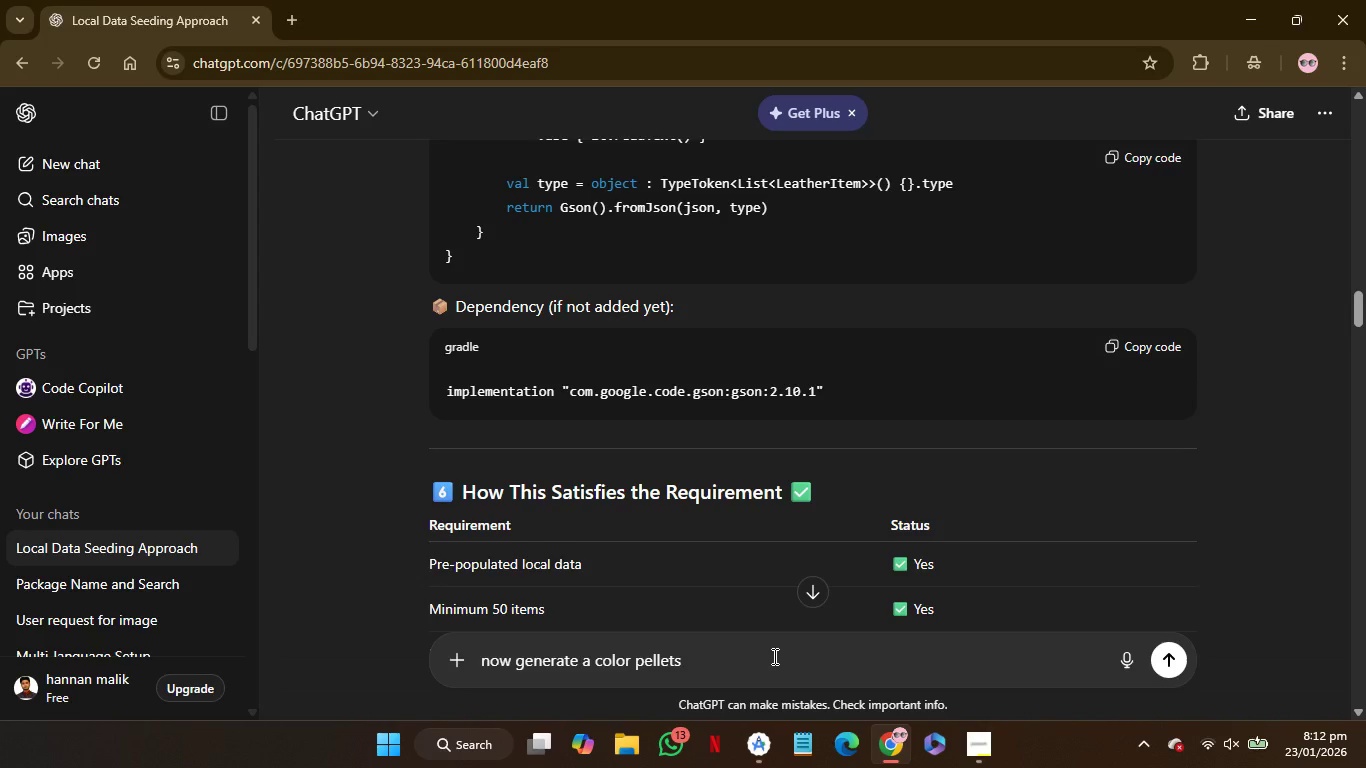 
left_click([773, 656])
 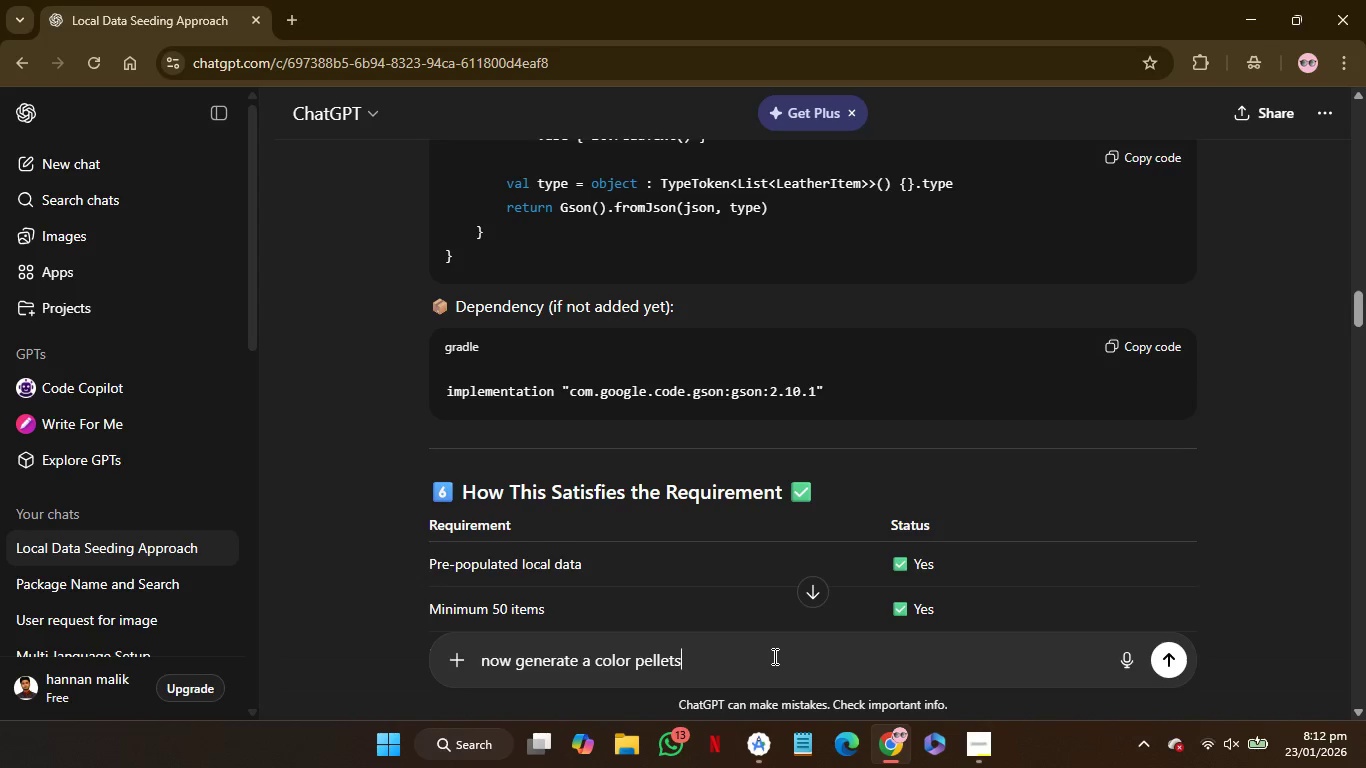 
key(Space)
 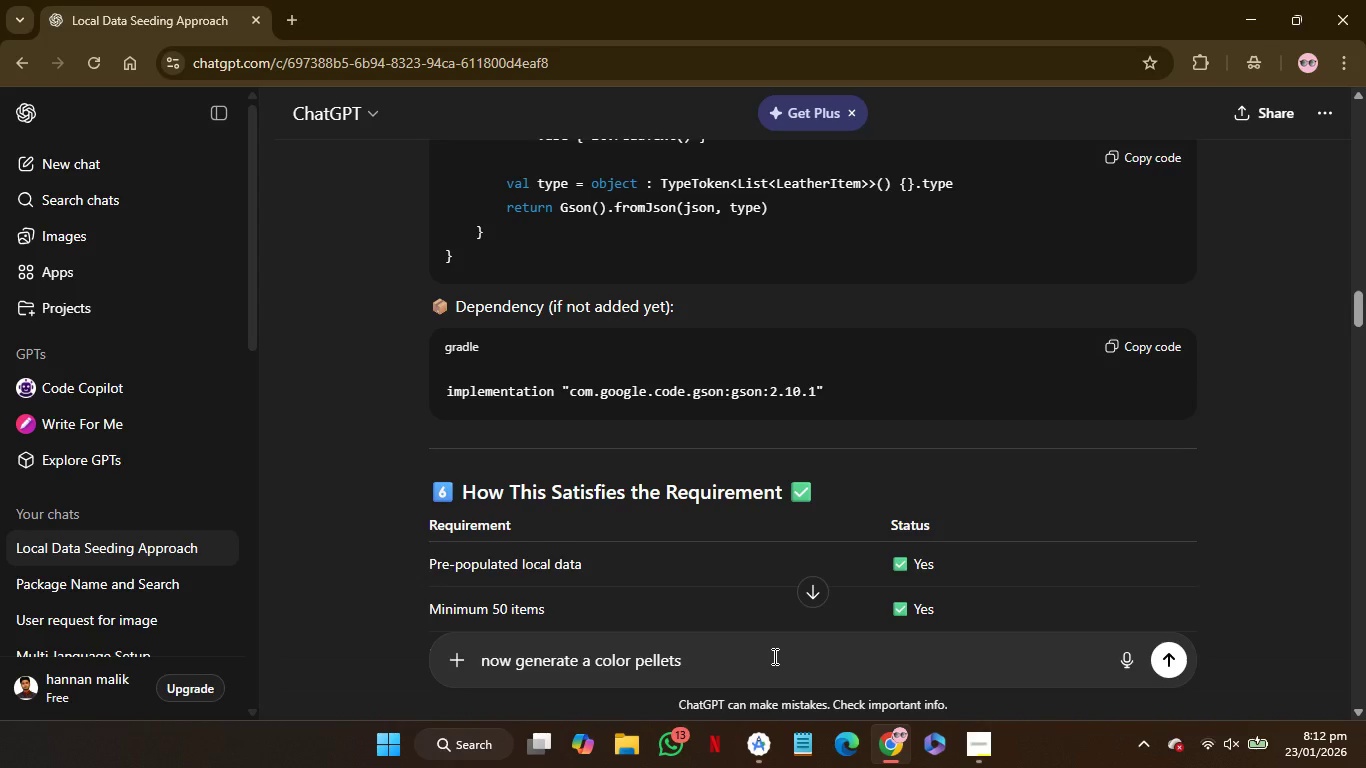 
hold_key(key=ArrowLeft, duration=0.98)
 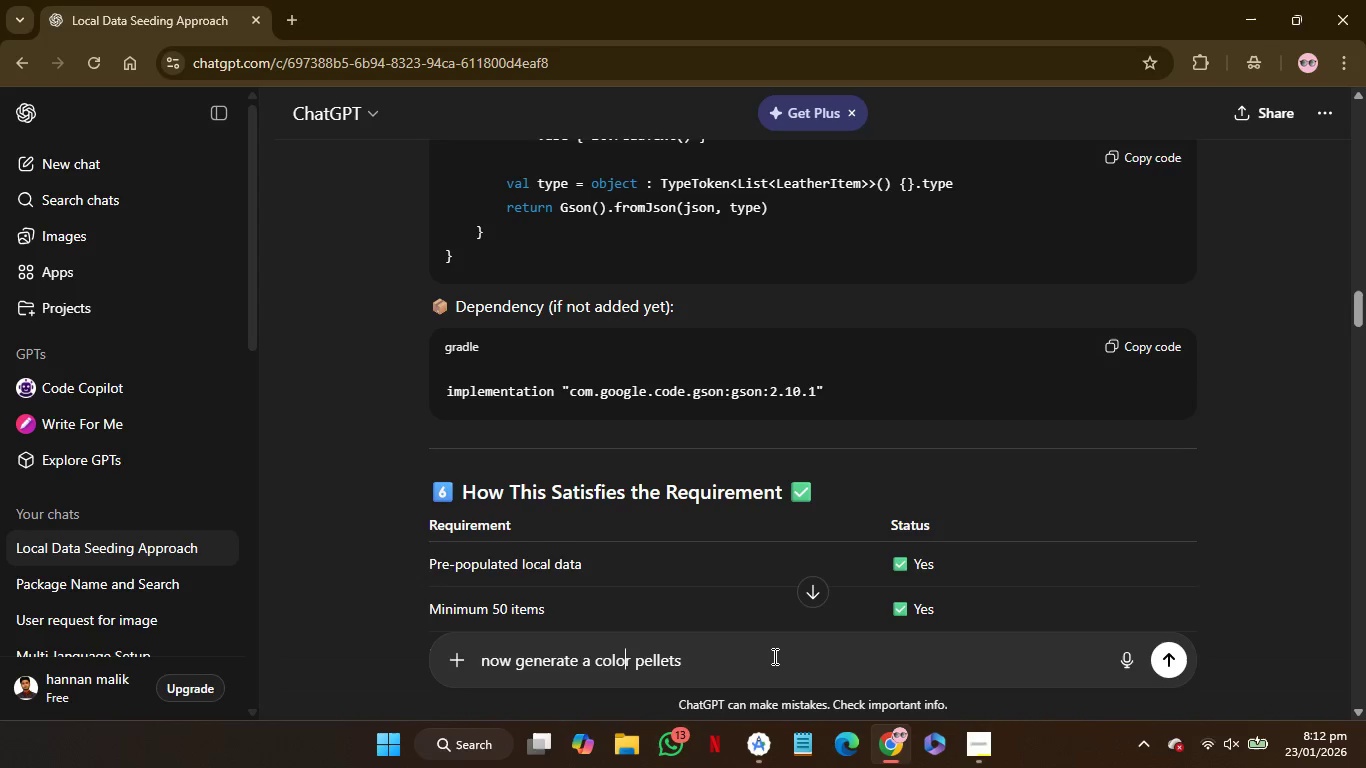 
hold_key(key=ArrowRight, duration=1.12)
 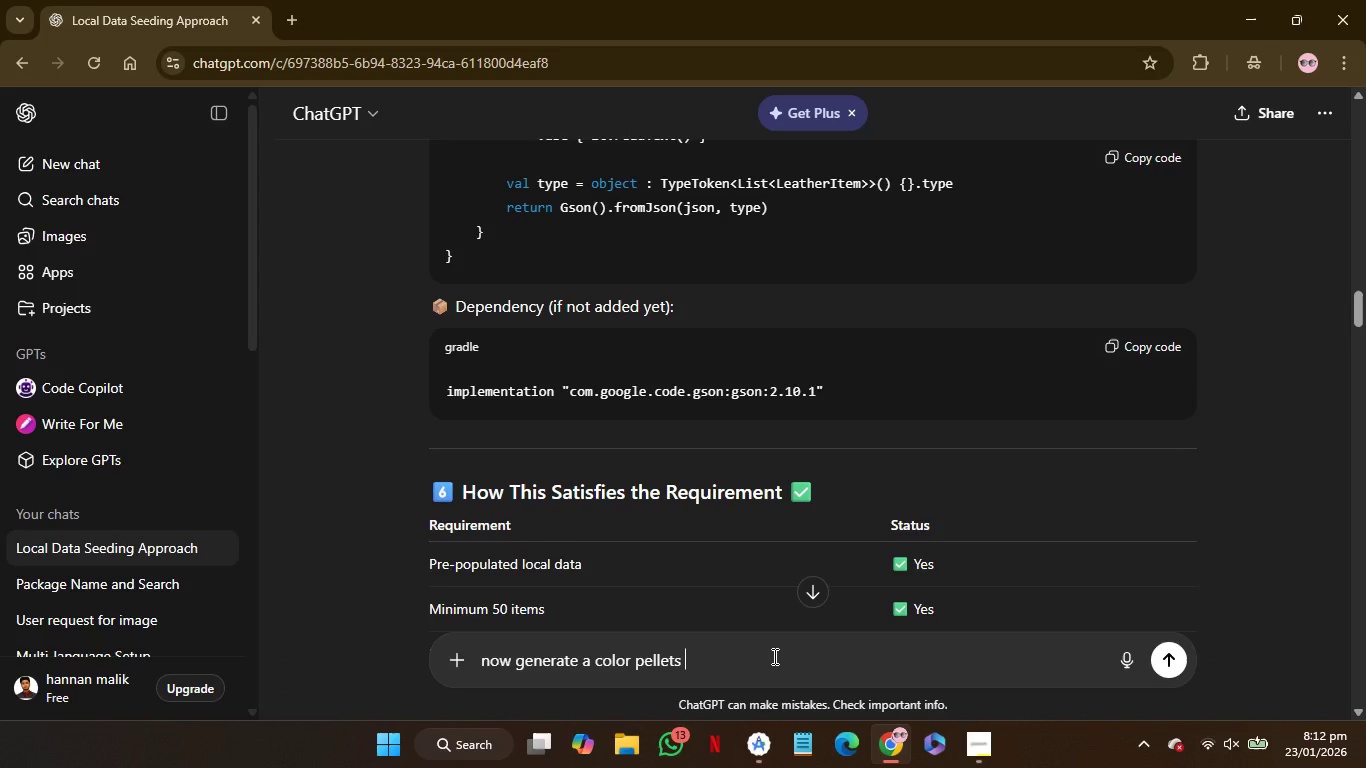 
key(O)
 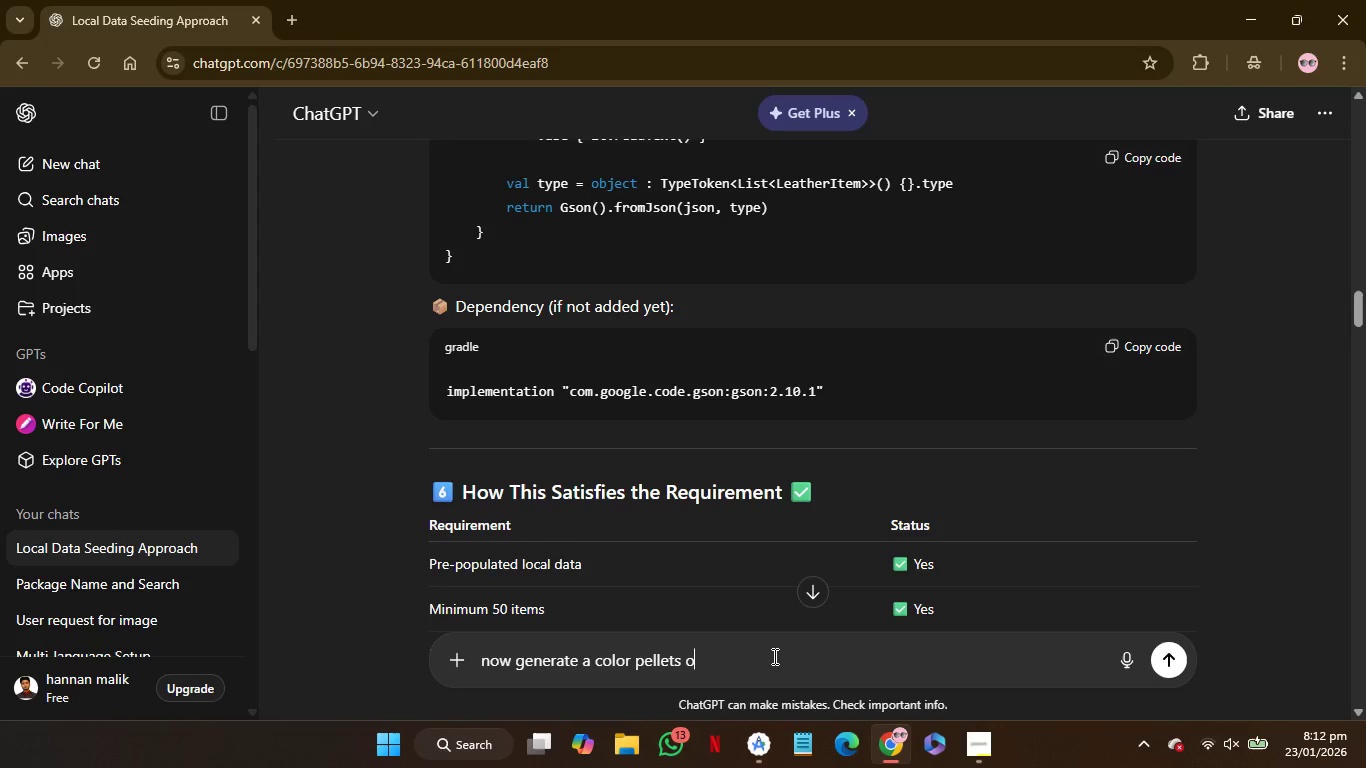 
type(f two colors b)
key(Backspace)
type(i)
key(Backspace)
type(one is backroung )
key(Backspace)
key(Backspace)
type(d and one for buuton)
 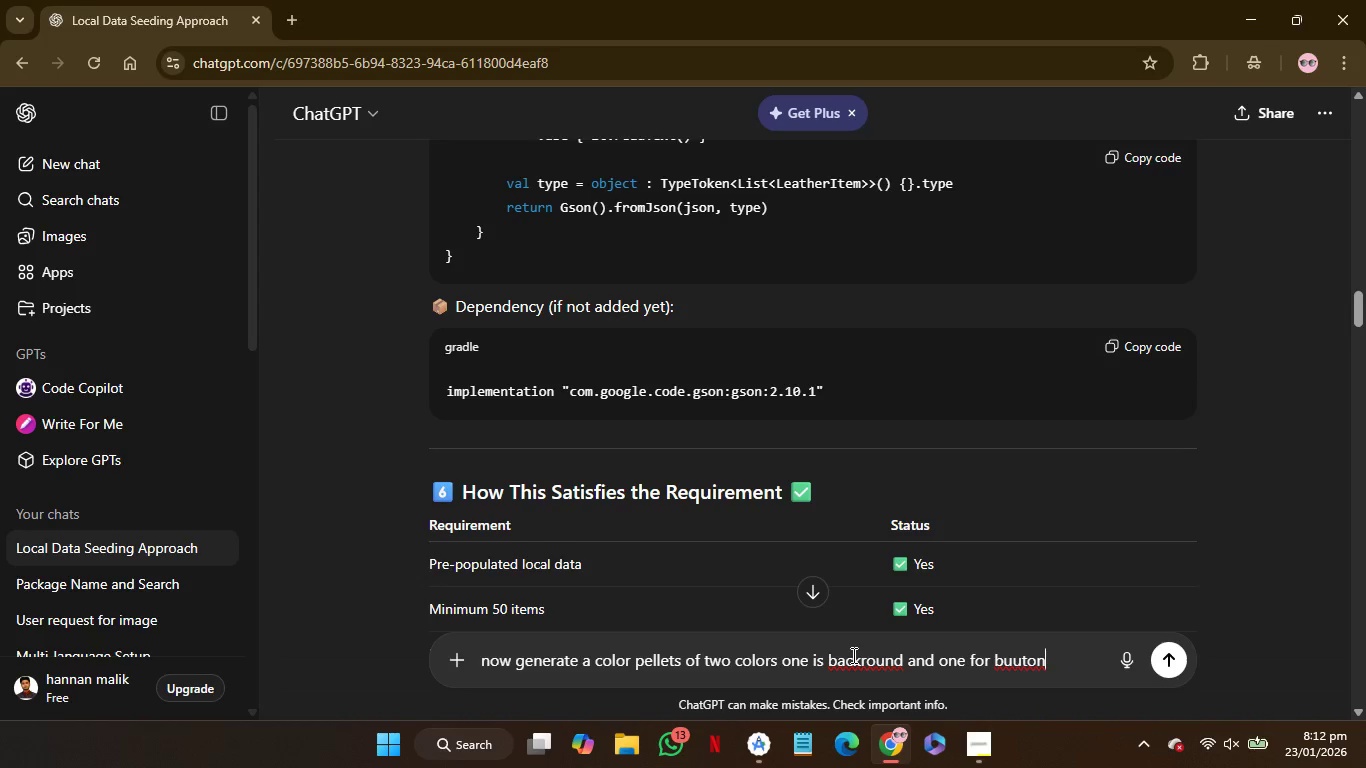 
hold_key(key=ArrowLeft, duration=0.5)
 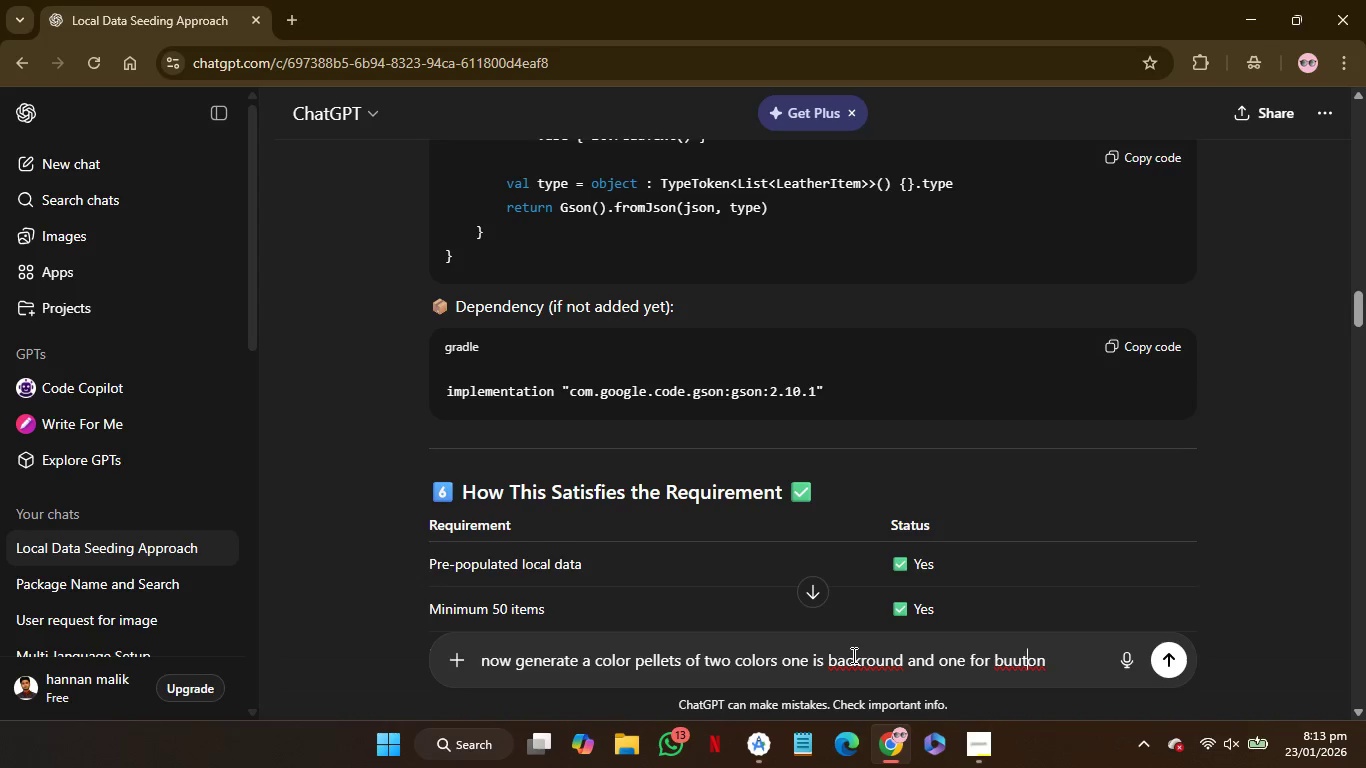 
key(ArrowLeft)
 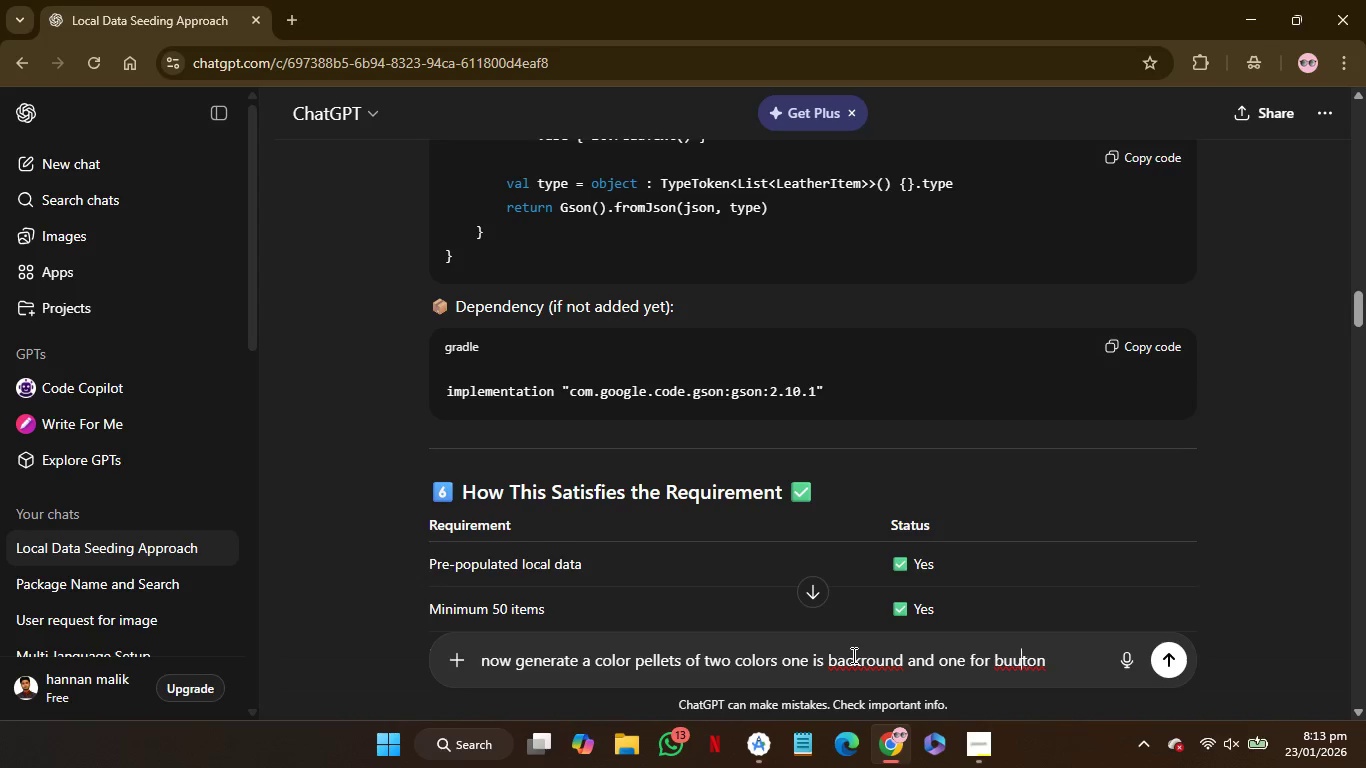 
key(ArrowLeft)
 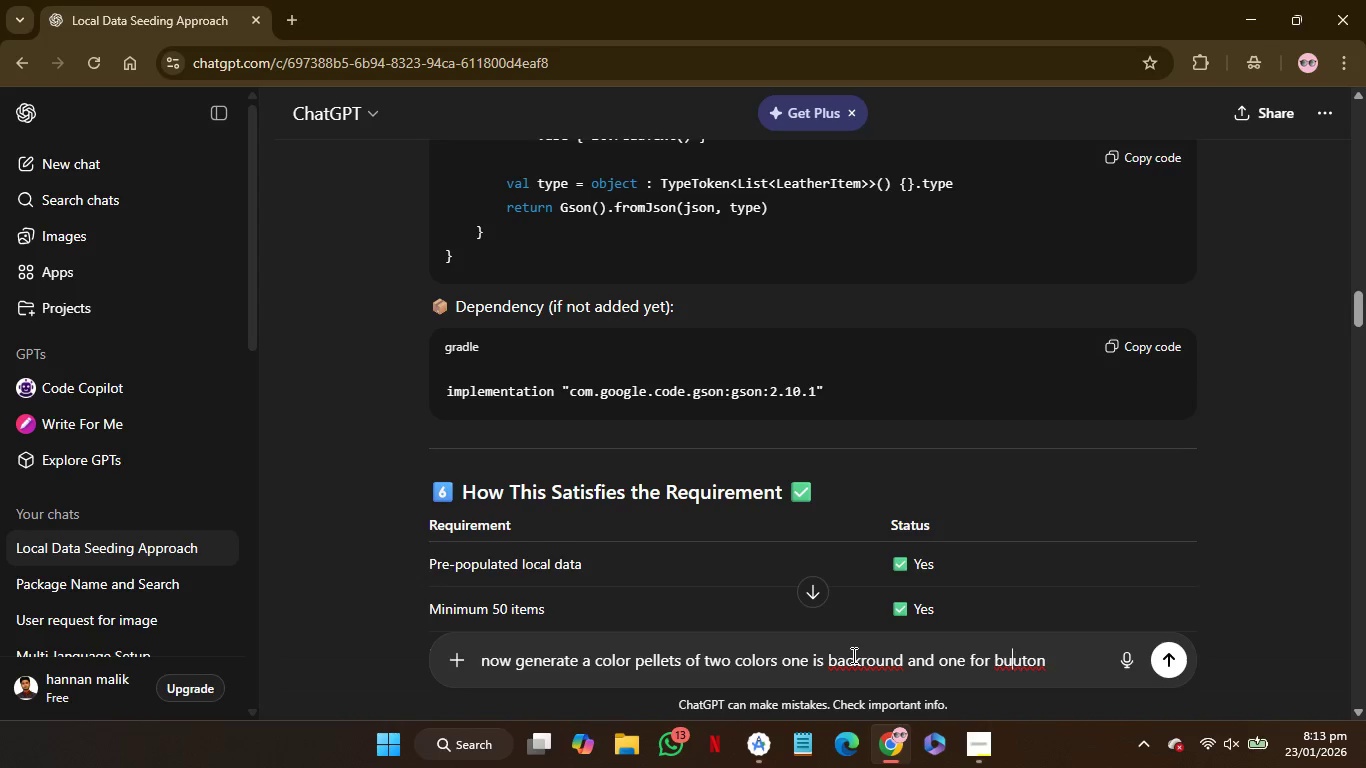 
key(ArrowLeft)
 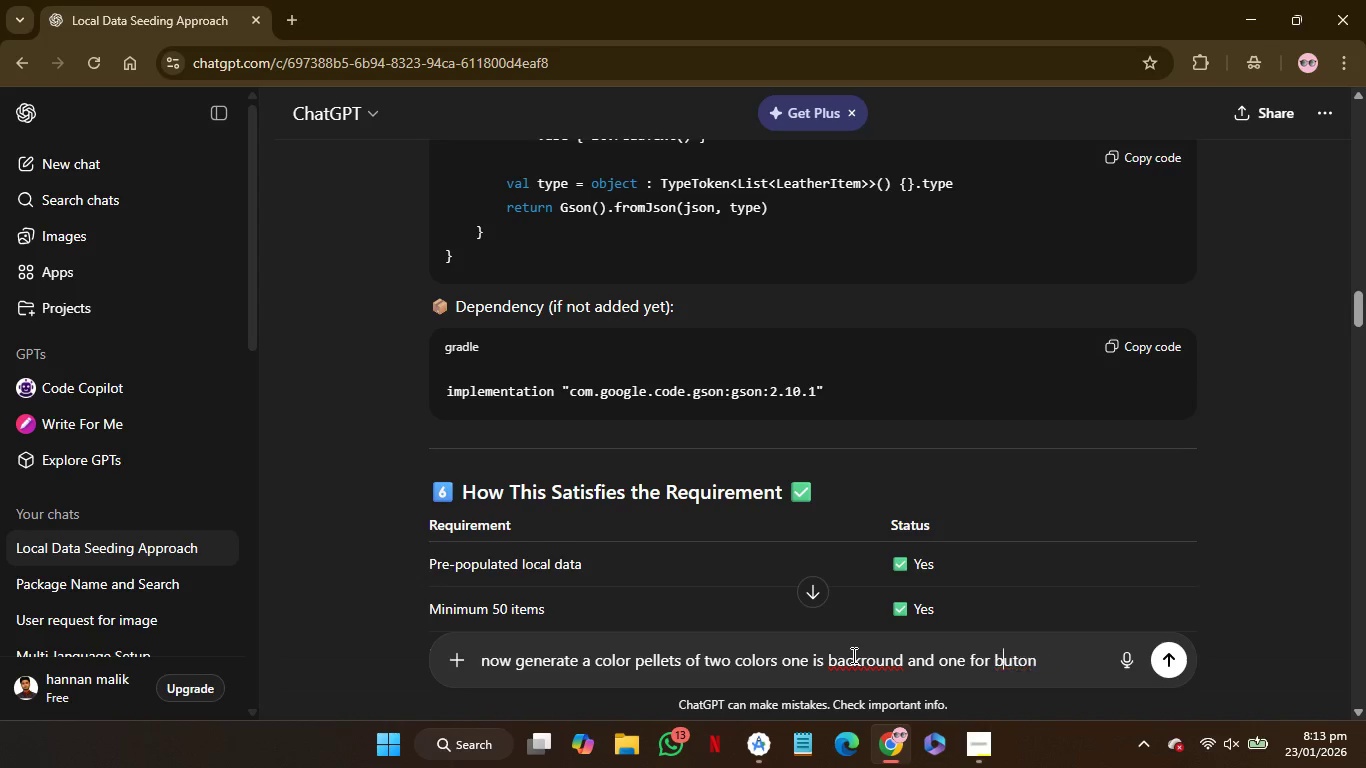 
key(Backspace)
 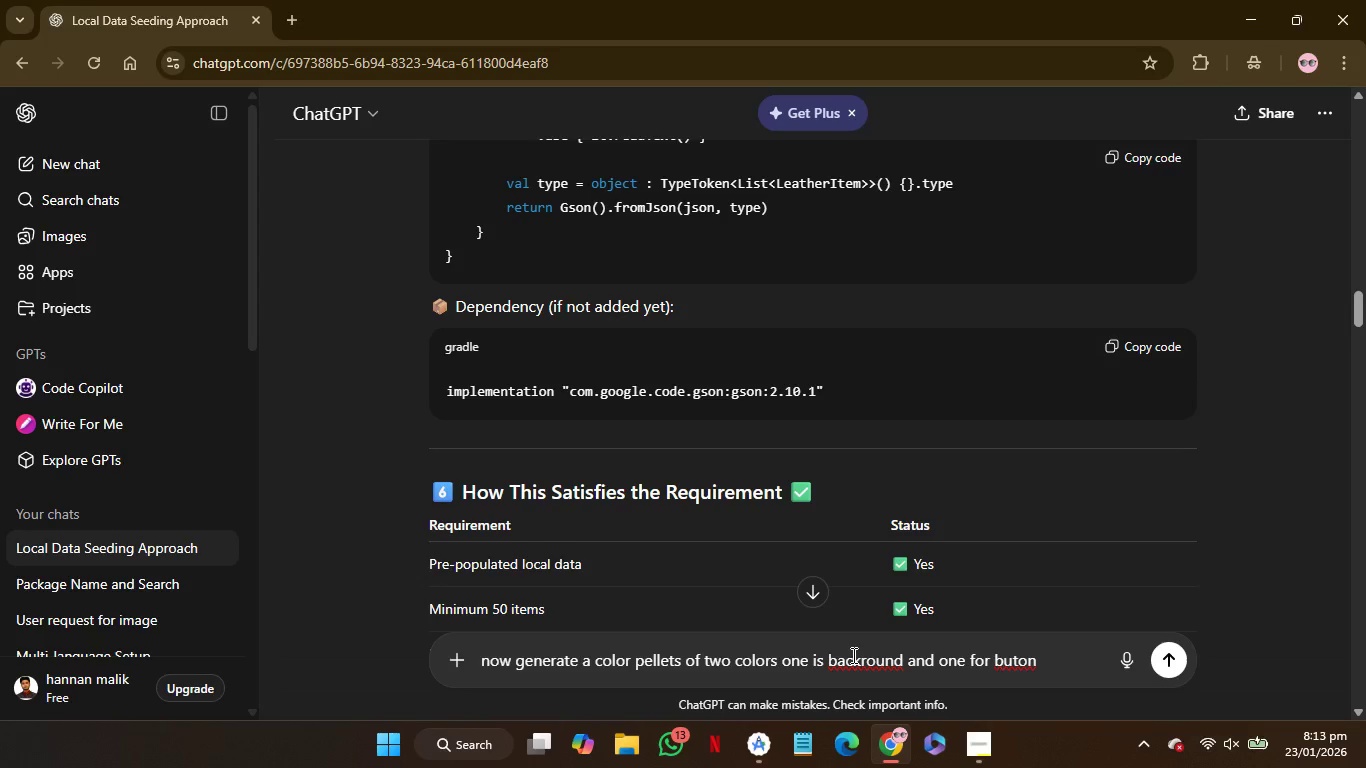 
key(ArrowRight)
 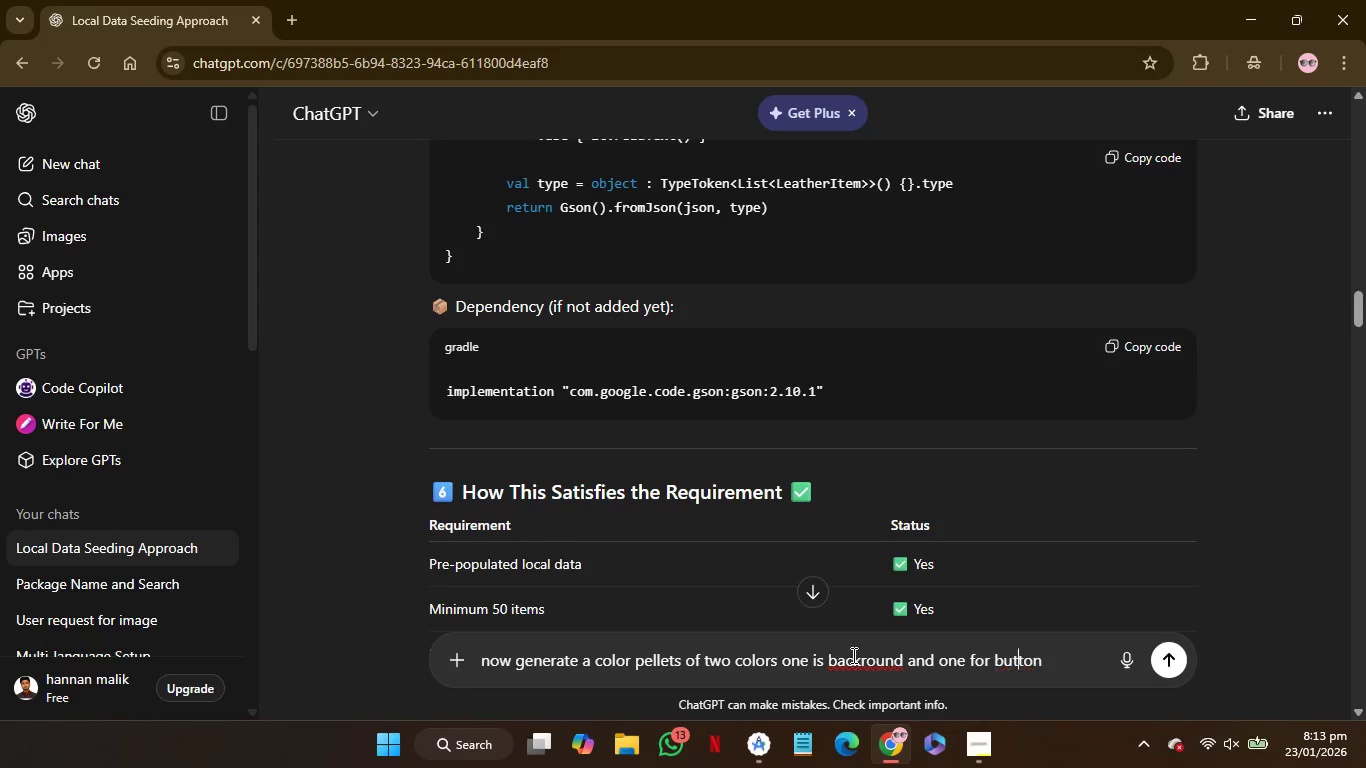 
key(T)
 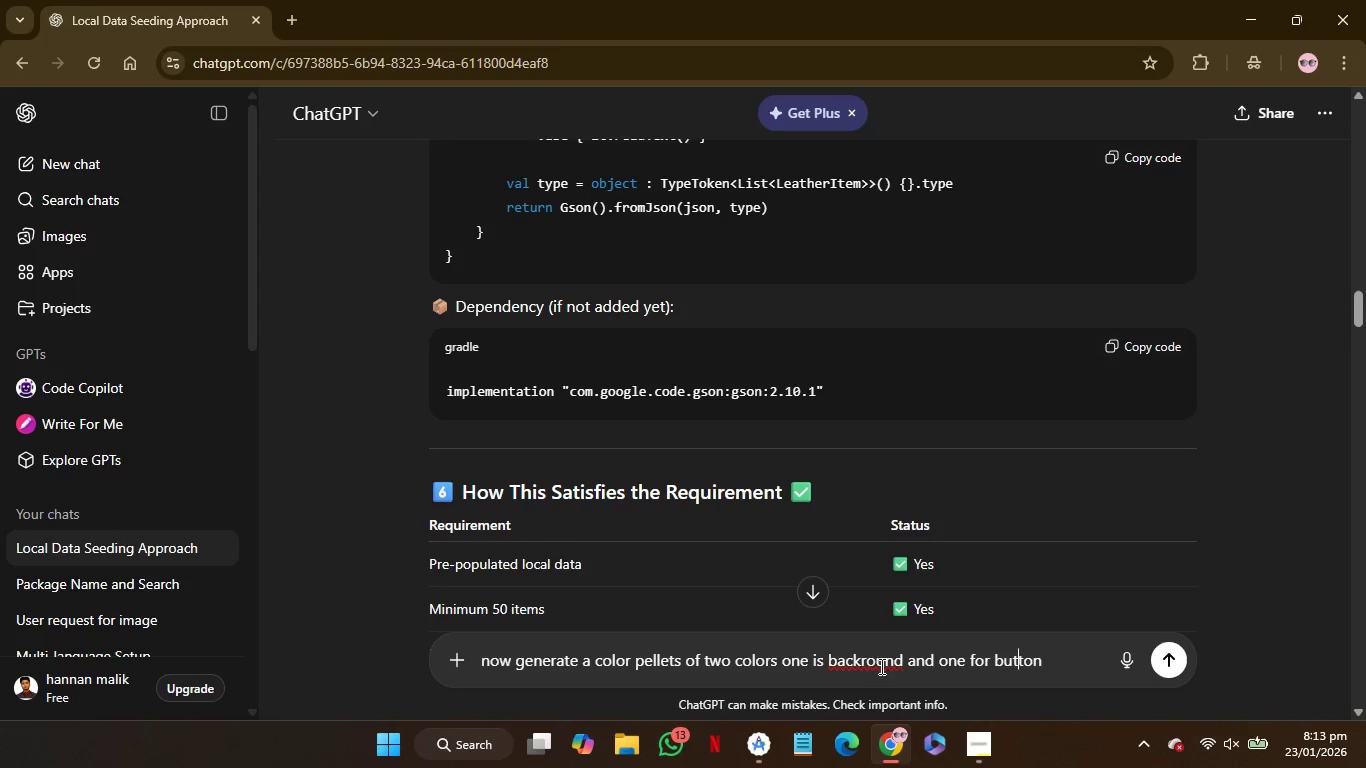 
double_click([880, 666])
 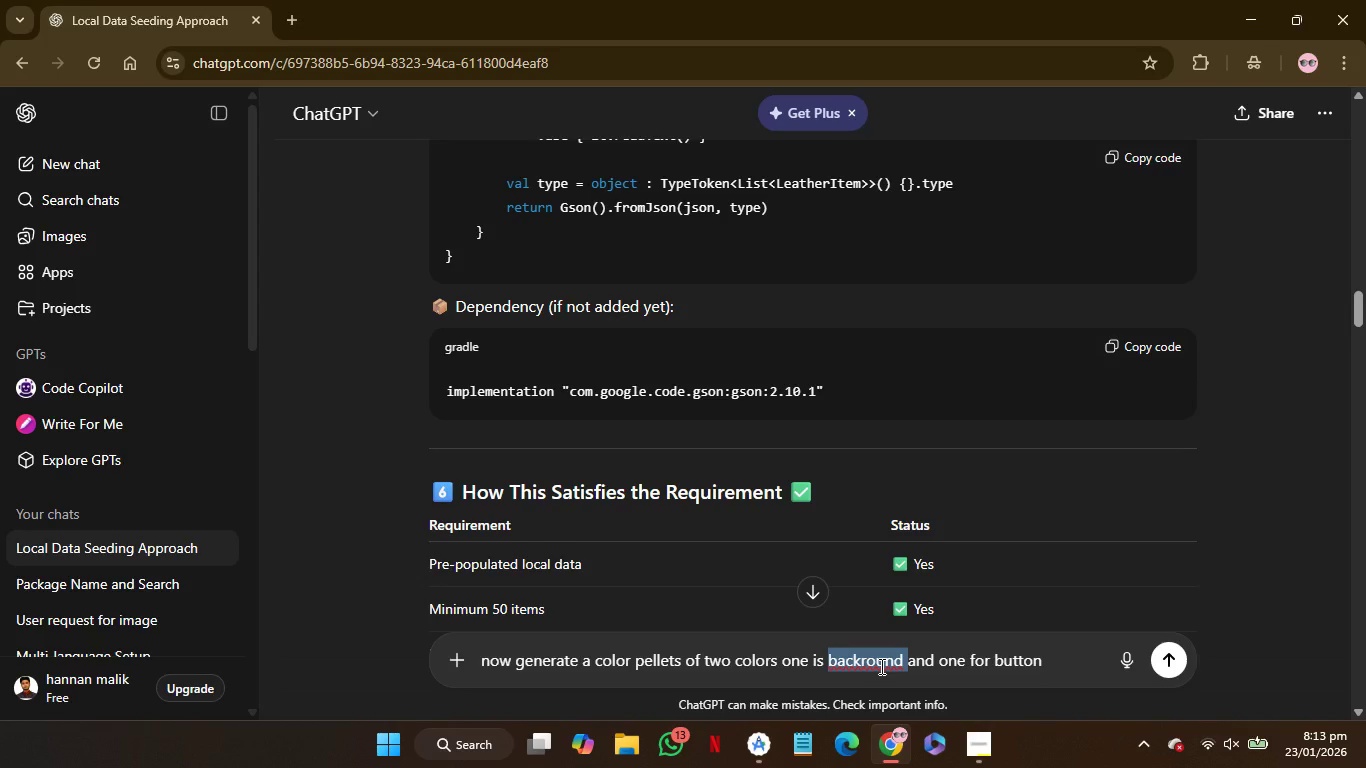 
right_click([880, 666])
 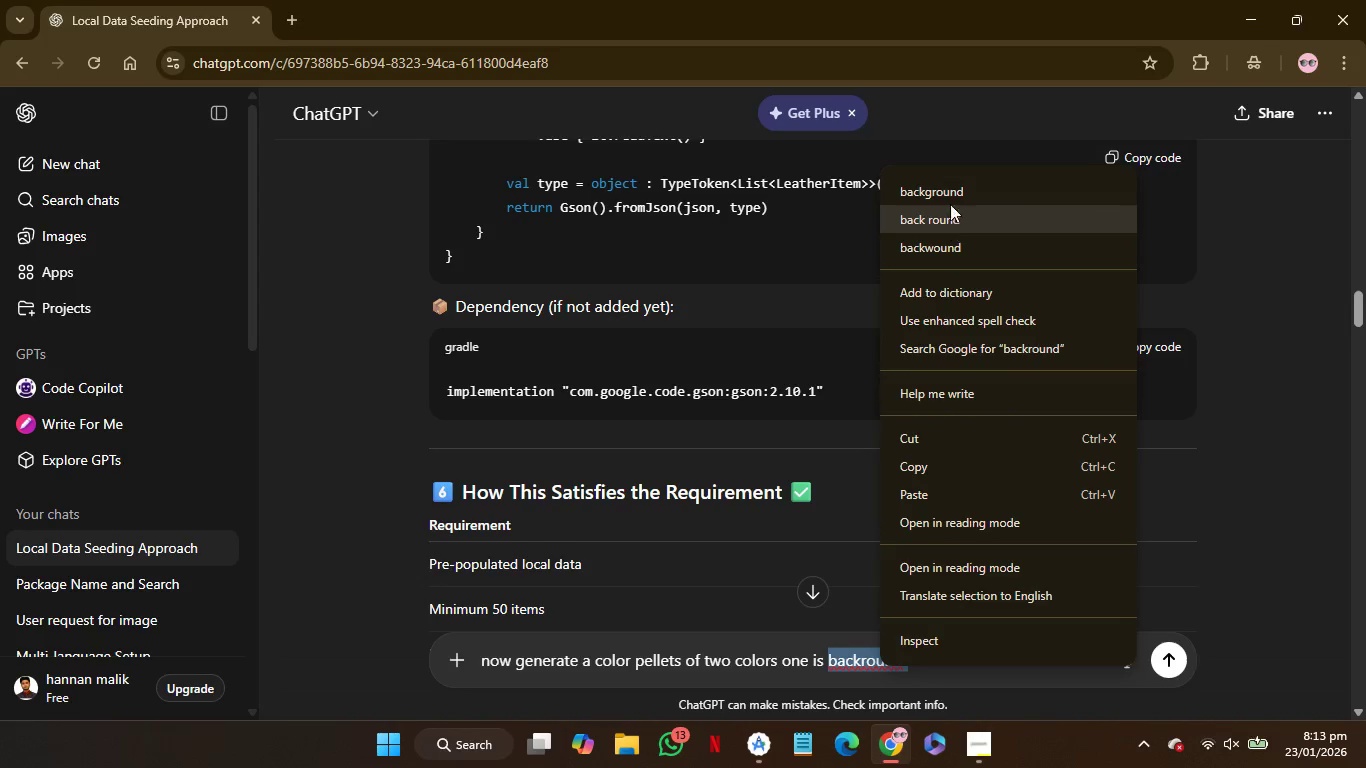 
left_click([950, 197])
 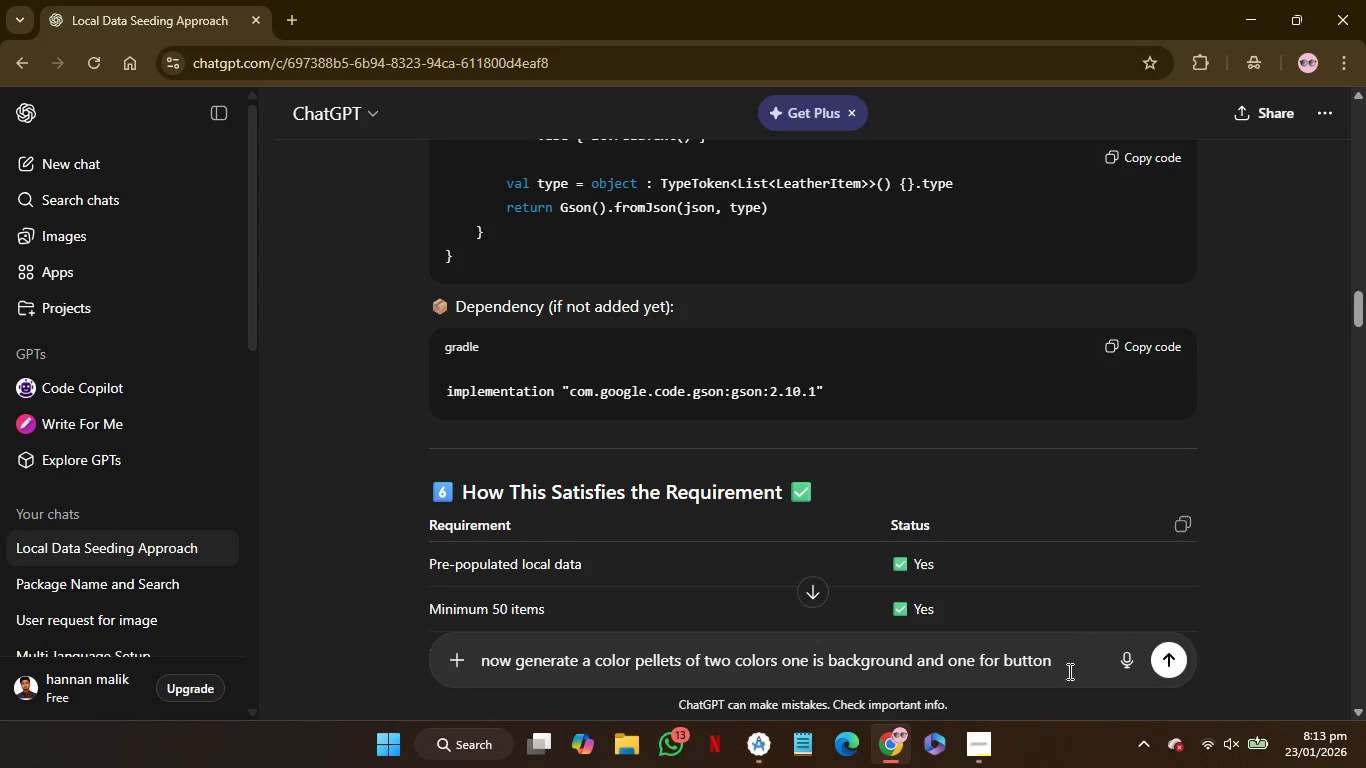 
left_click([1069, 673])
 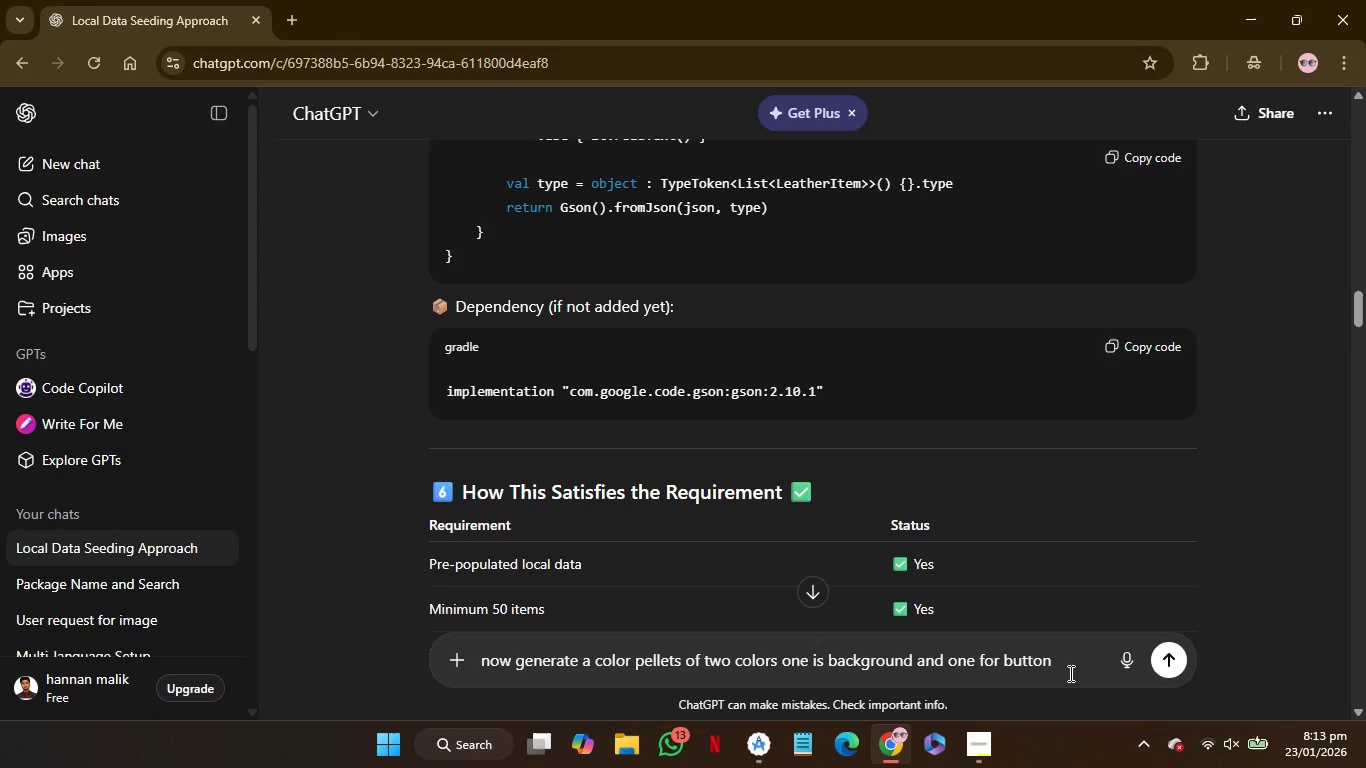 
key(Space)
 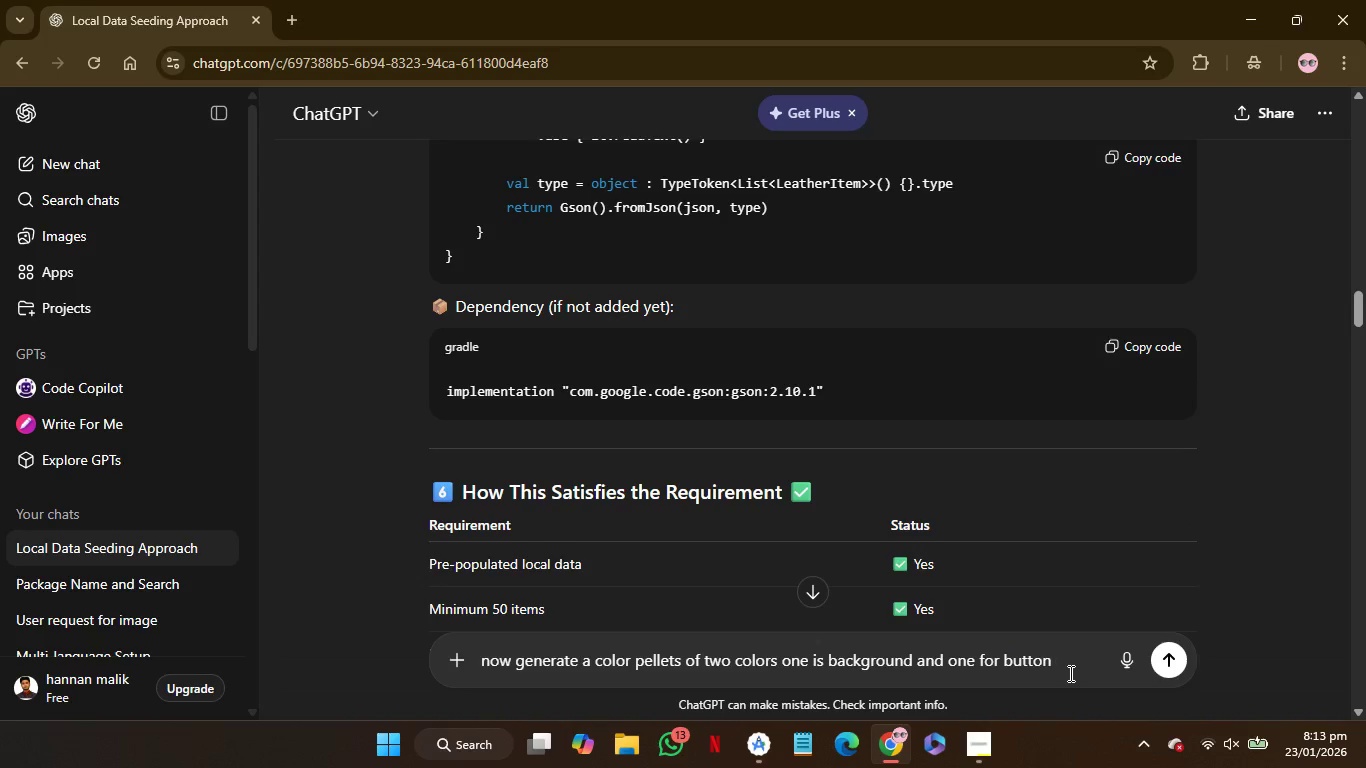 
key(Enter)
 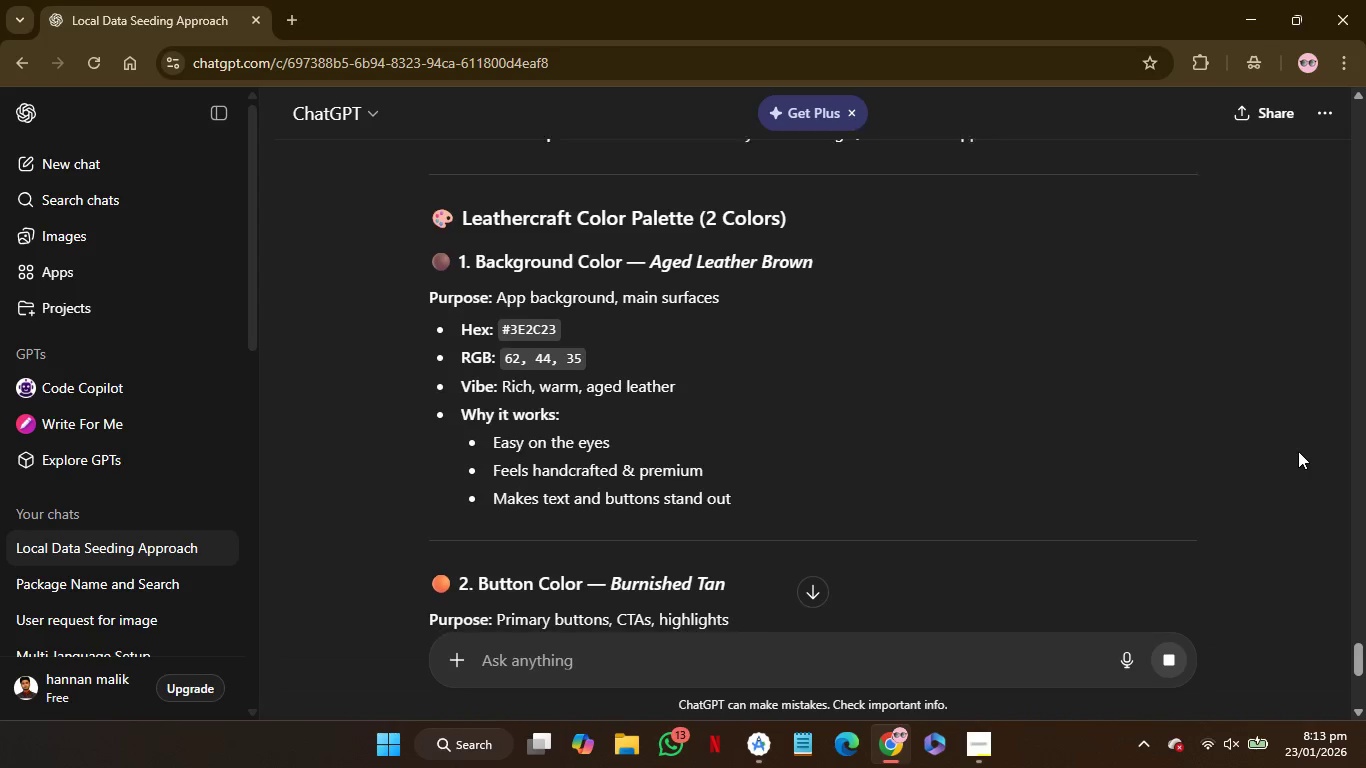 
wait(16.0)
 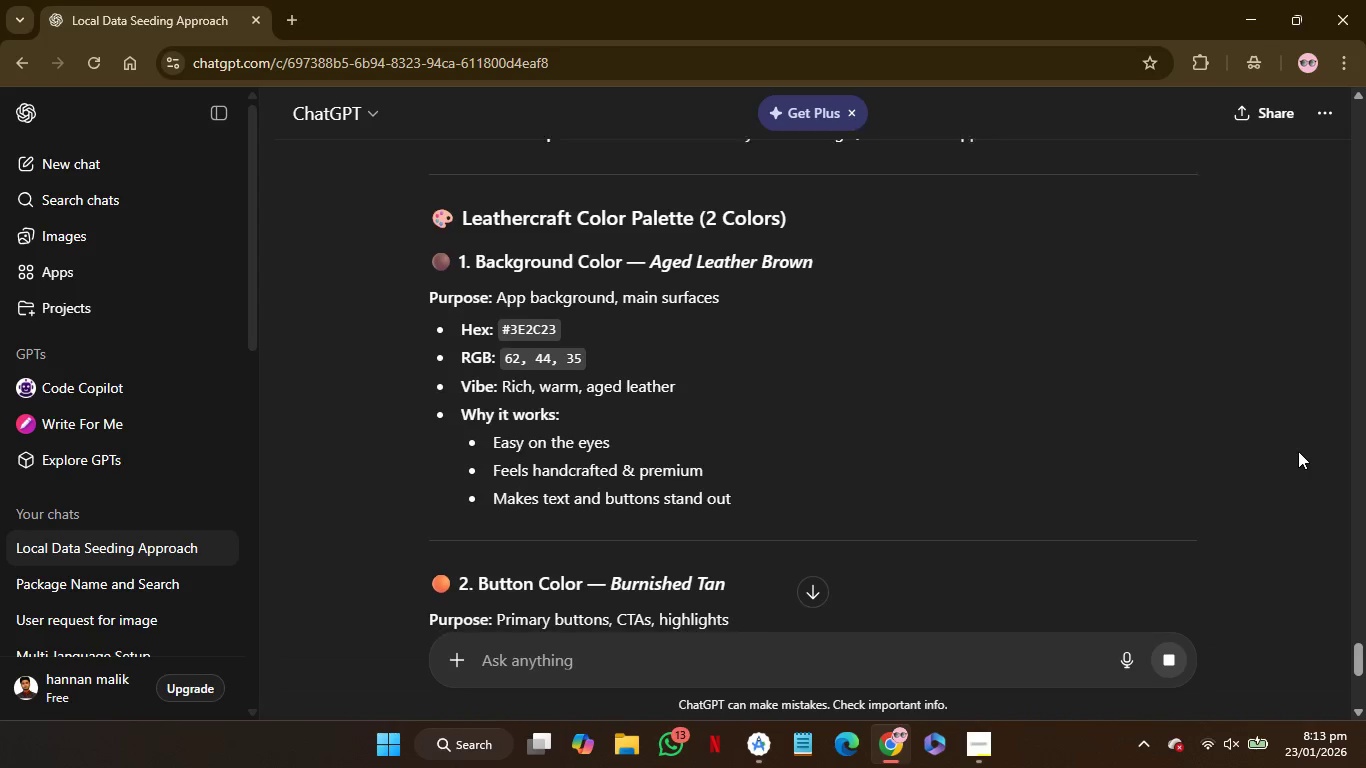 
double_click([535, 230])
 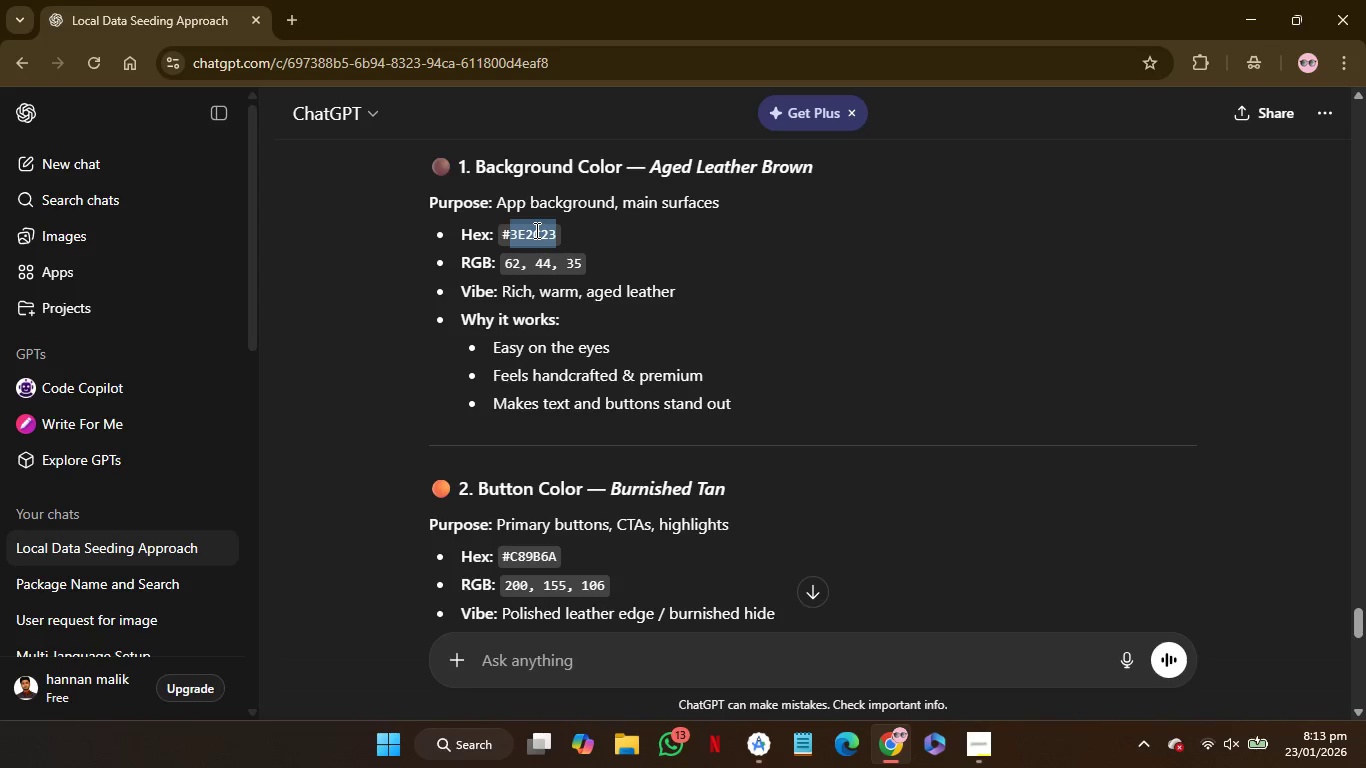 
key(Control+C)
 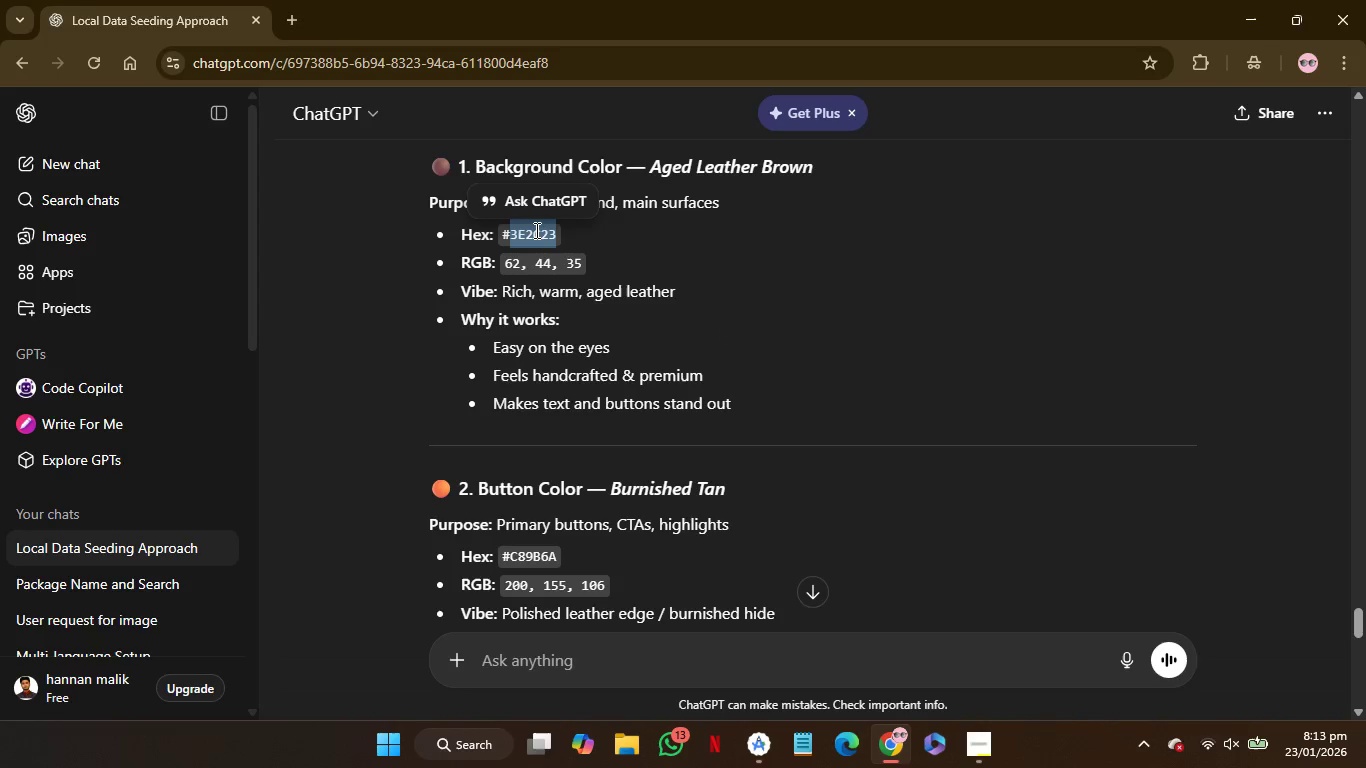 
key(Control+C)
 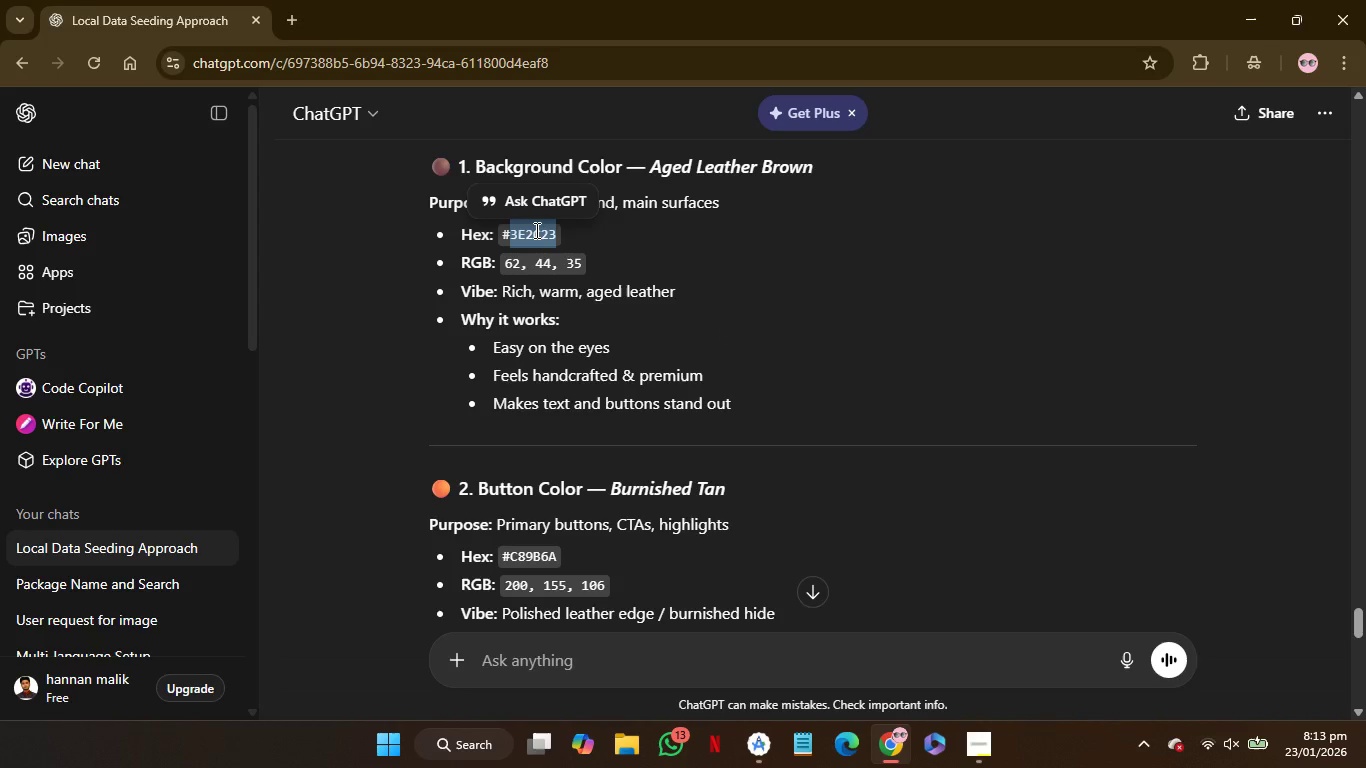 
key(Control+C)
 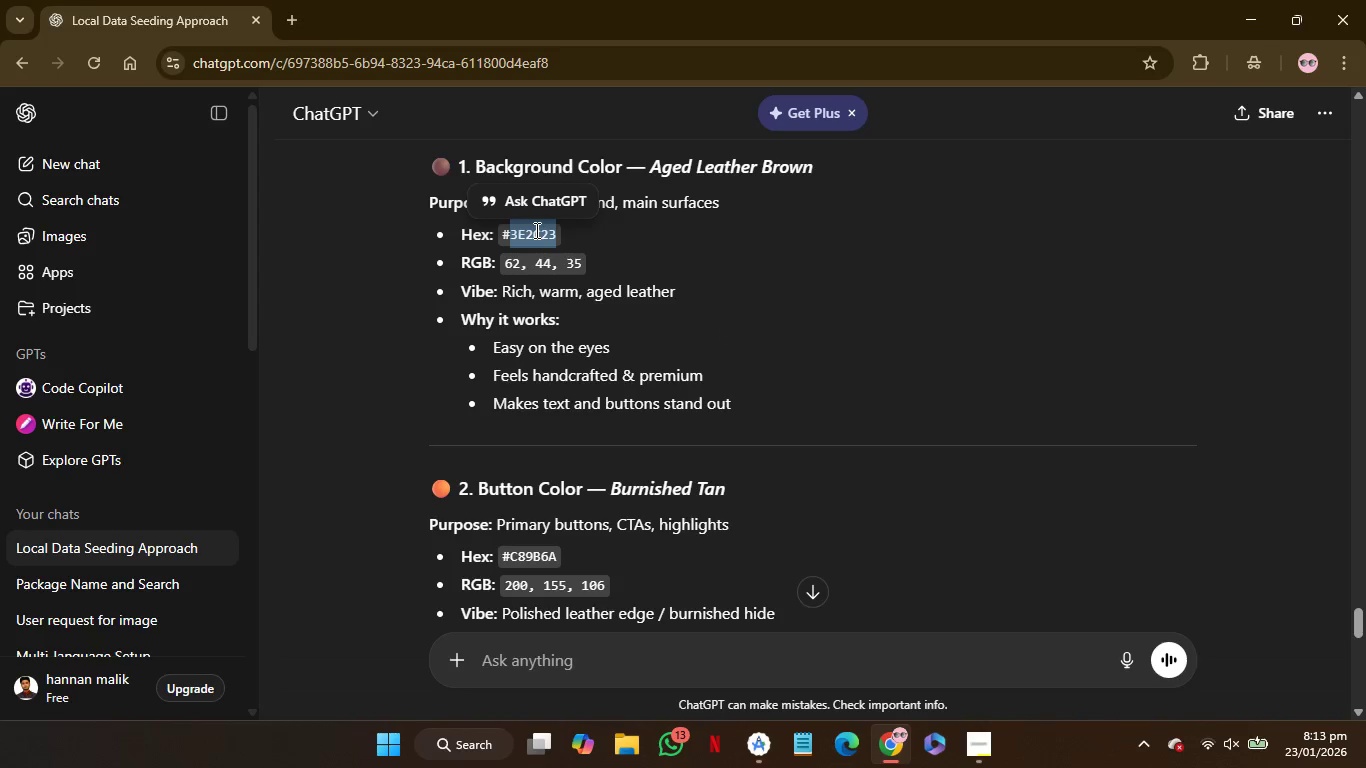 
key(Control+C)
 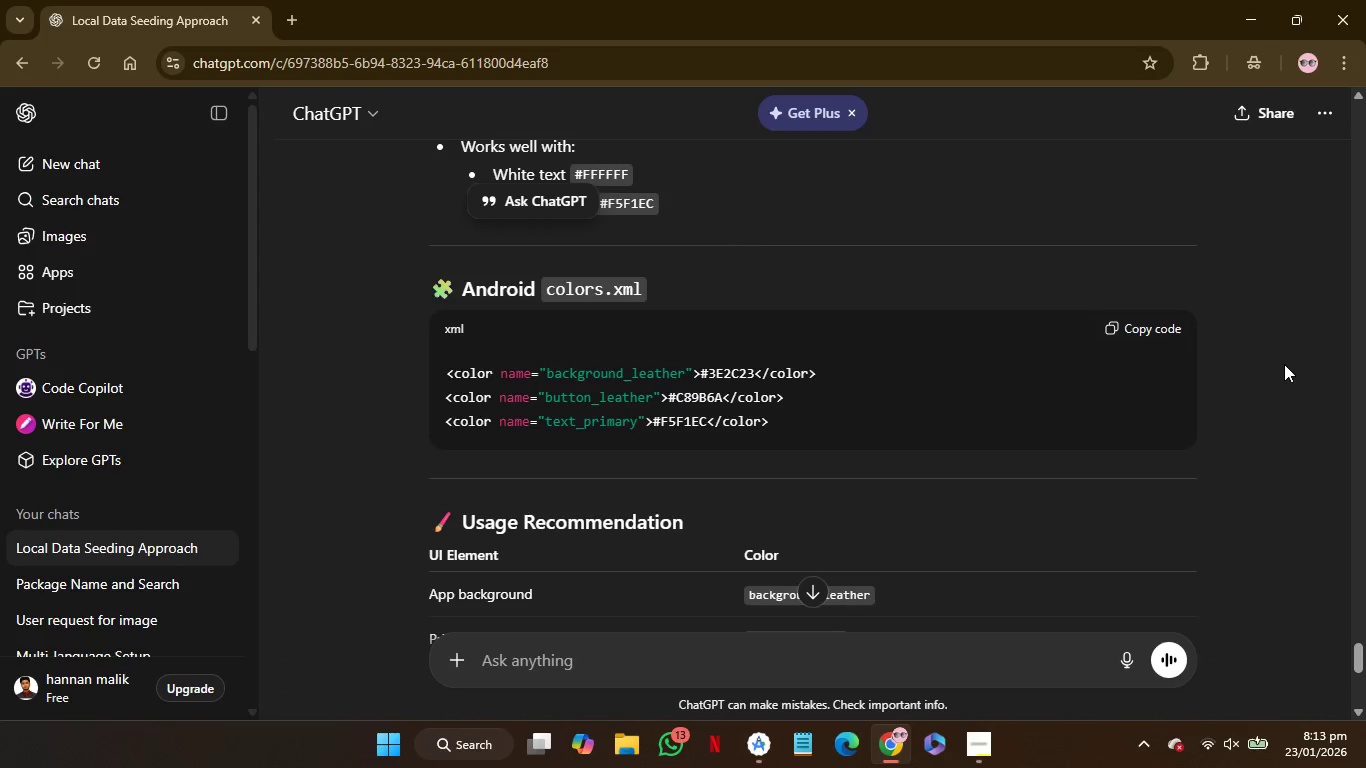 
wait(10.36)
 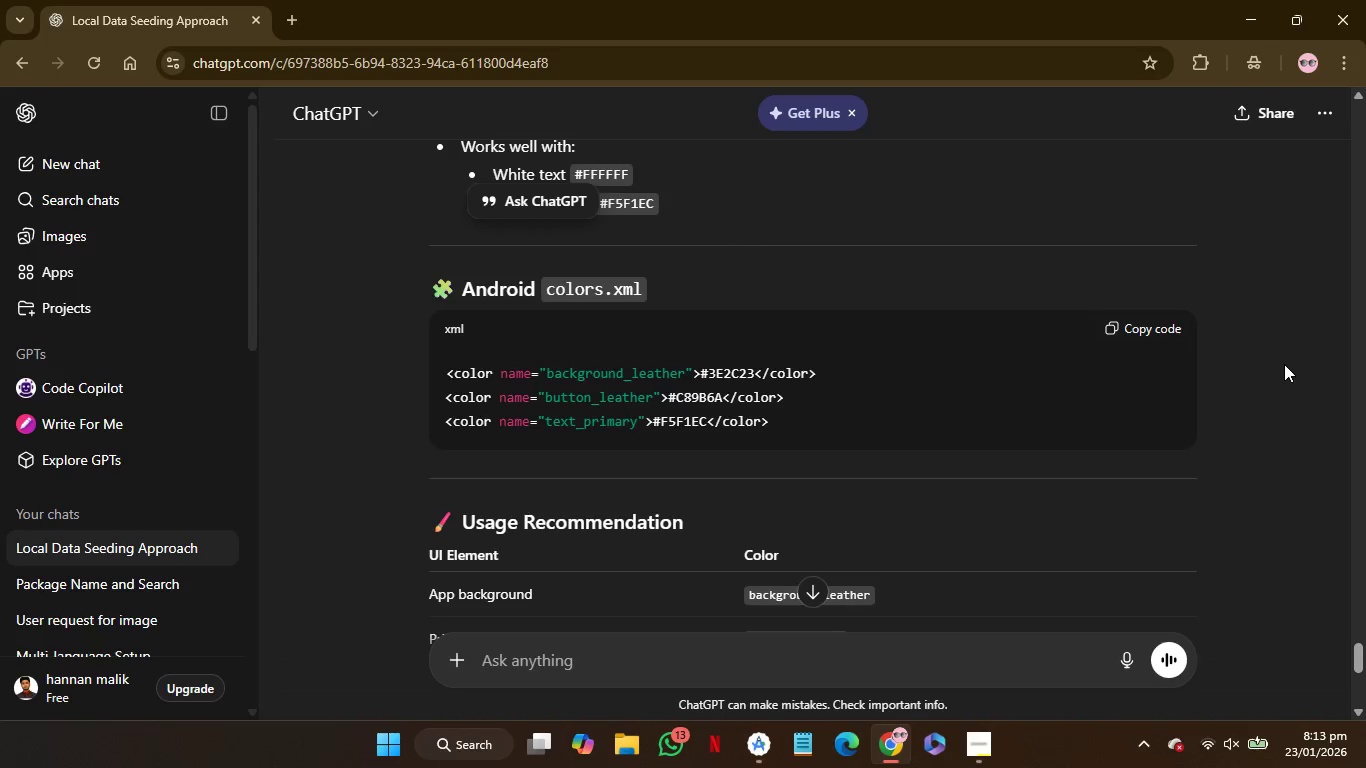 
left_click([701, 225])
 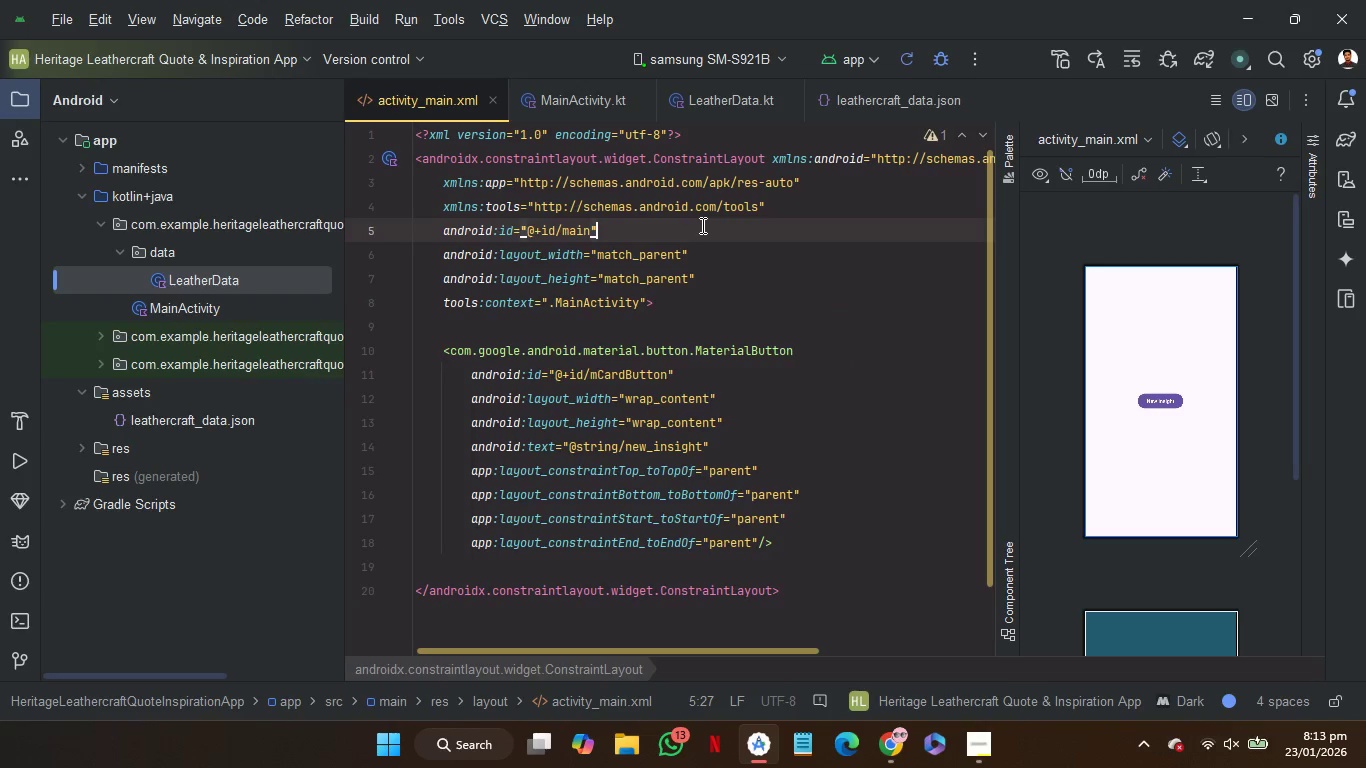 
key(Enter)
 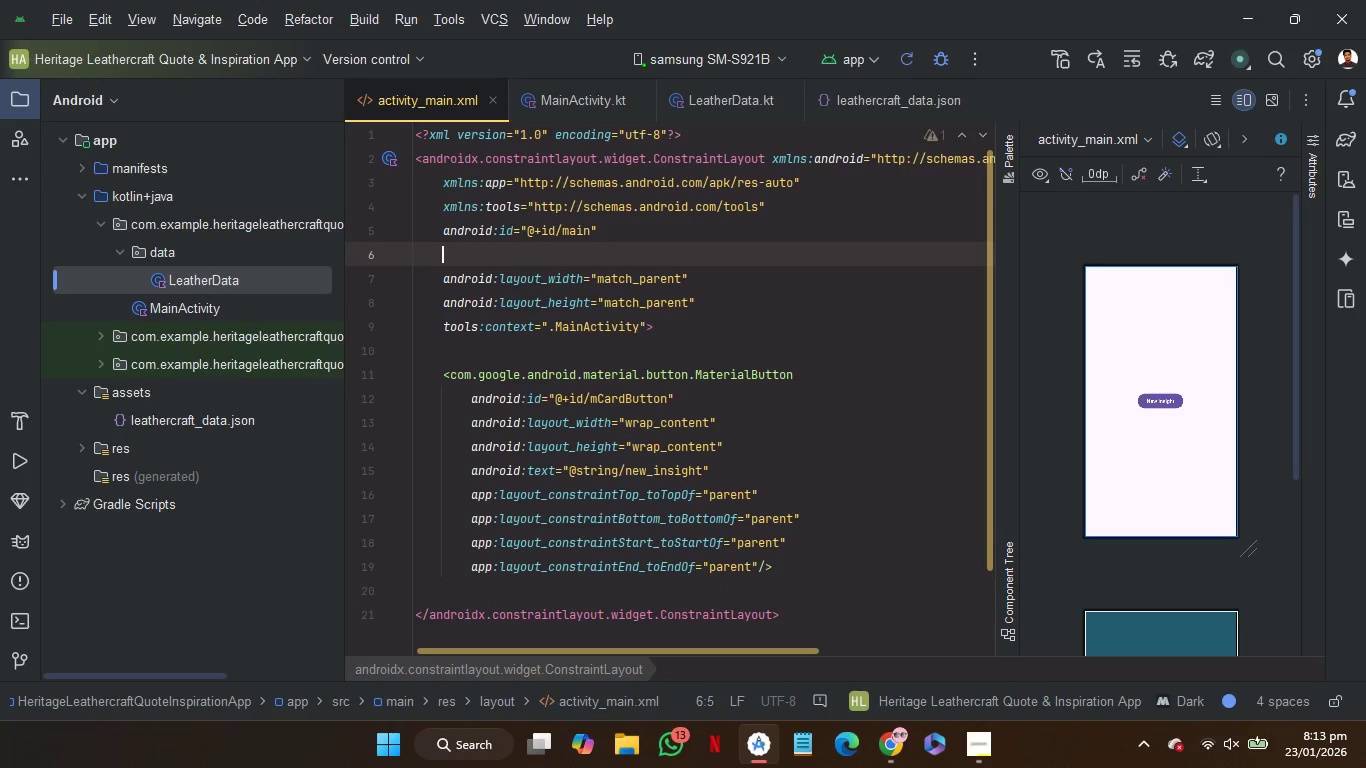 
key(B)
 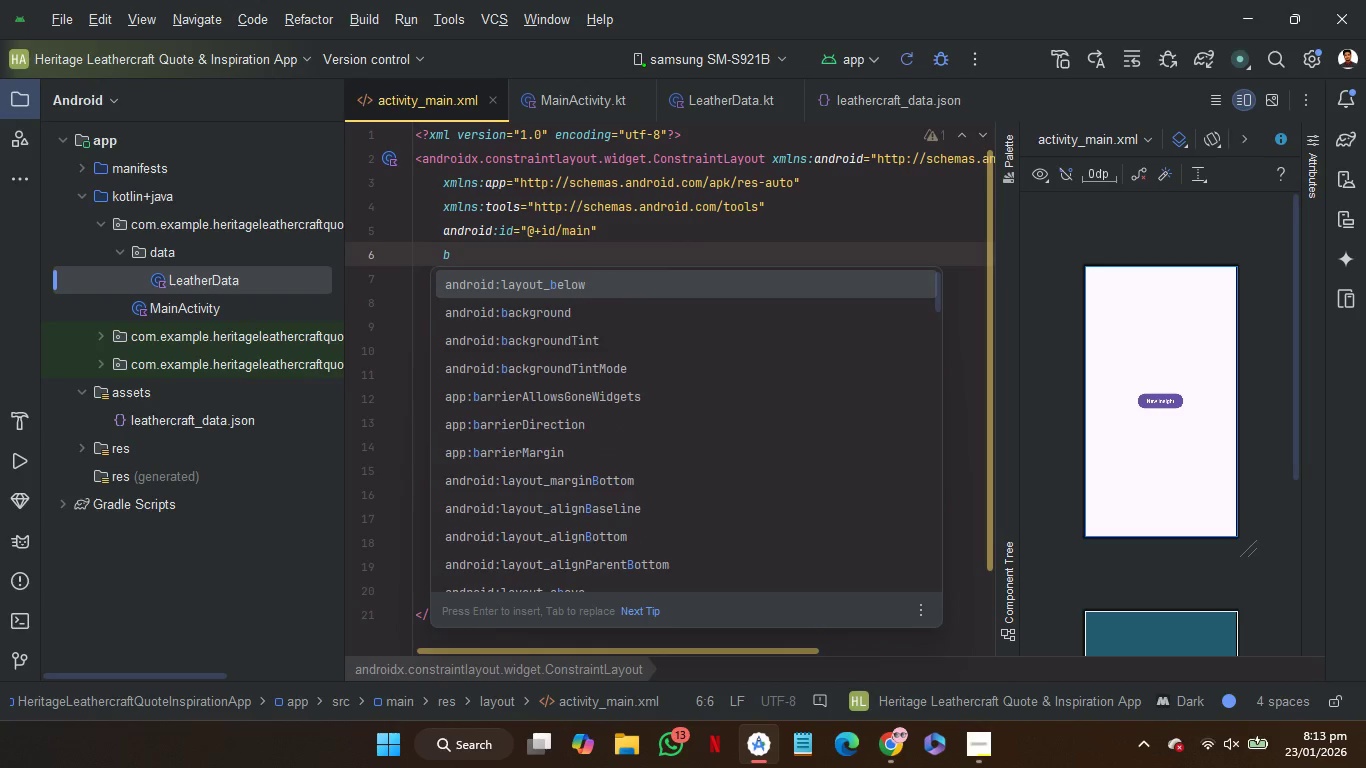 
key(ArrowDown)
 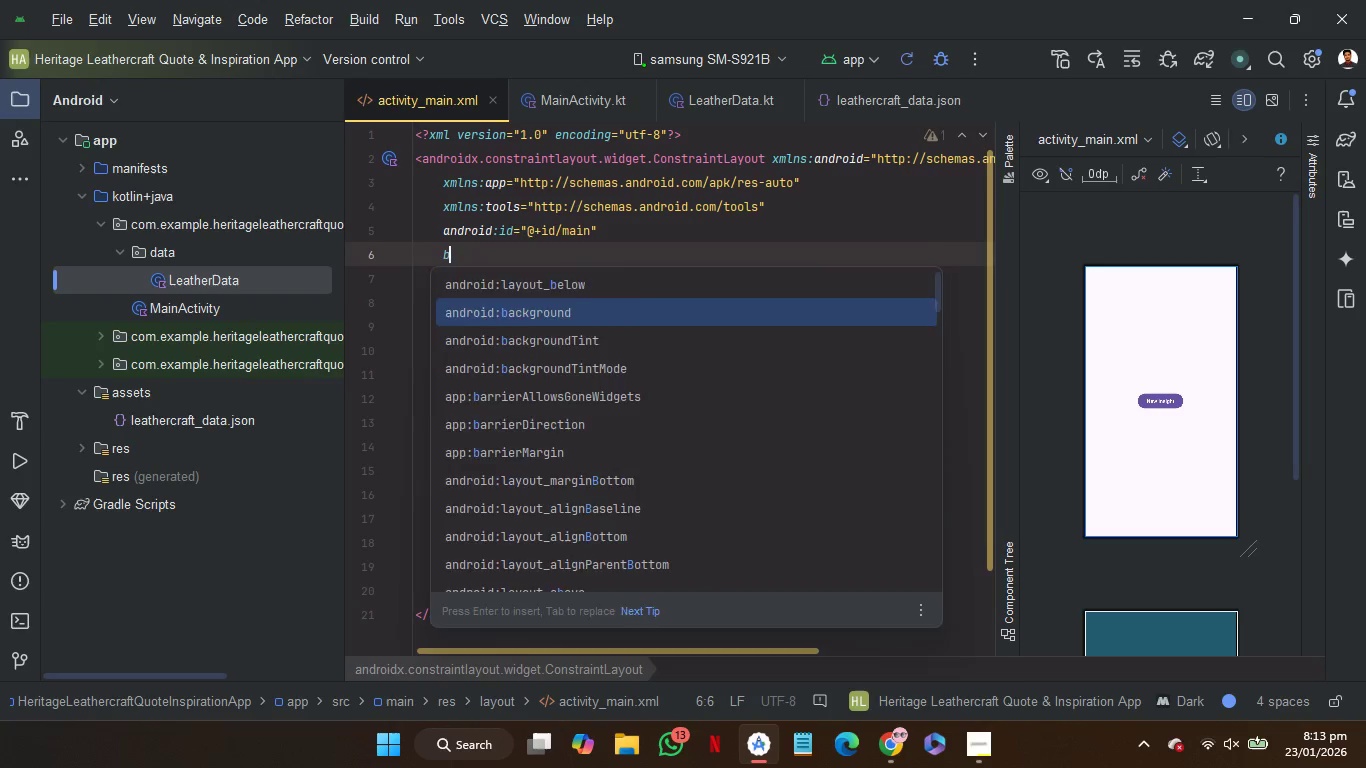 
key(Enter)
 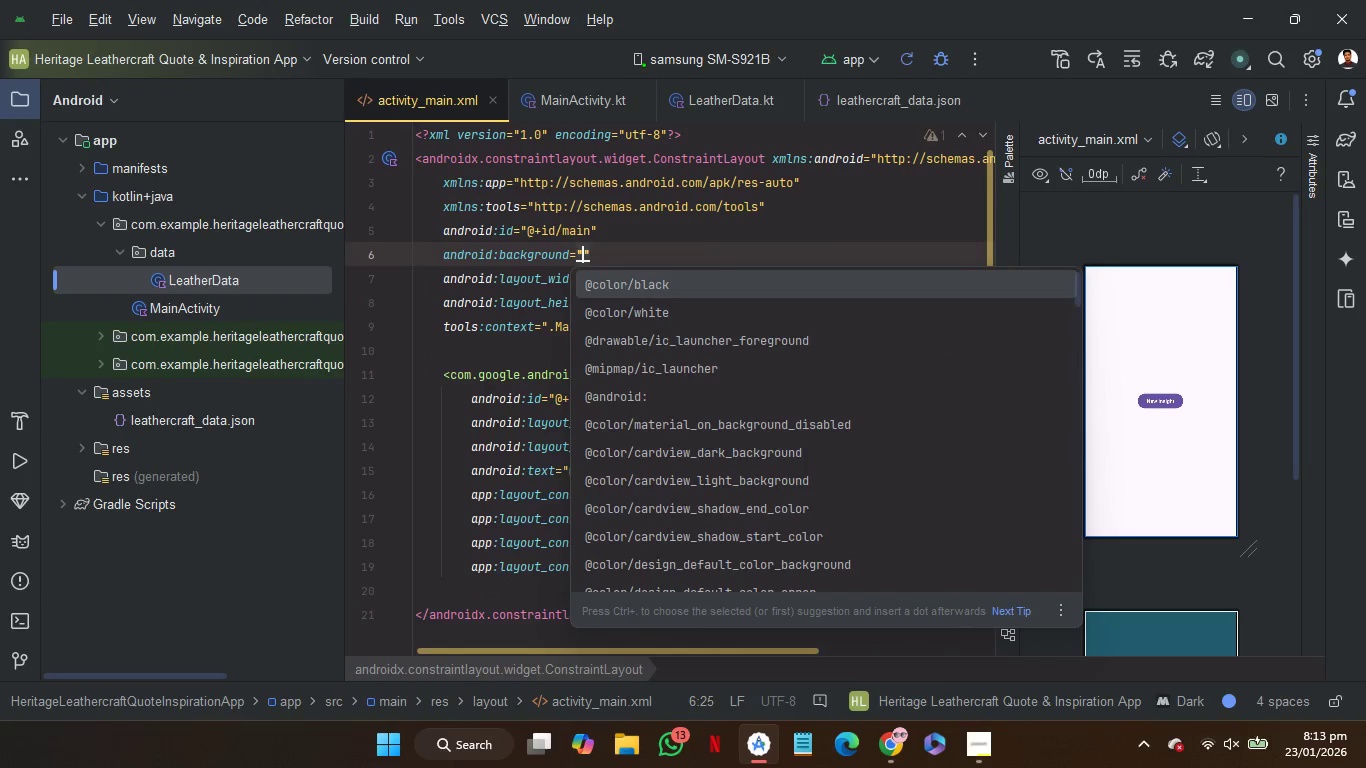 
key(Shift+3)
 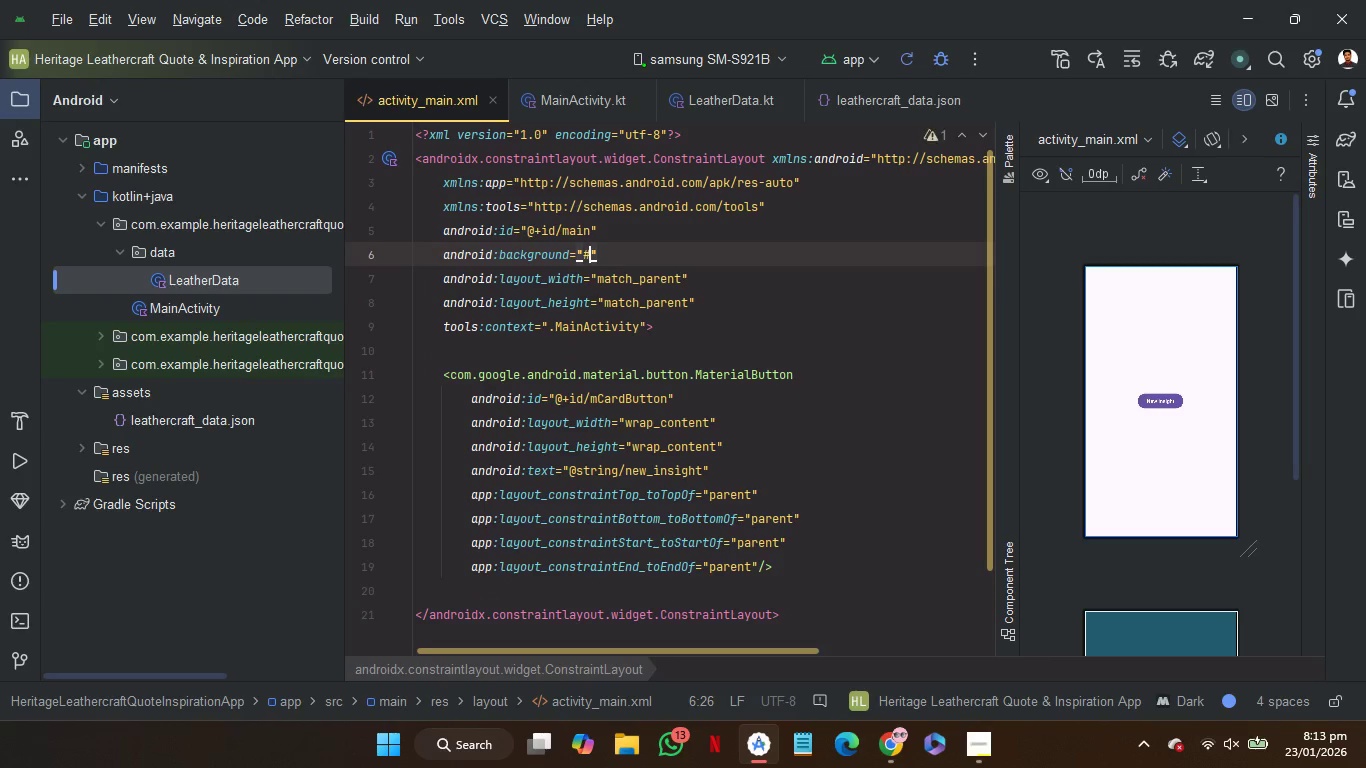 
key(Control+V)
 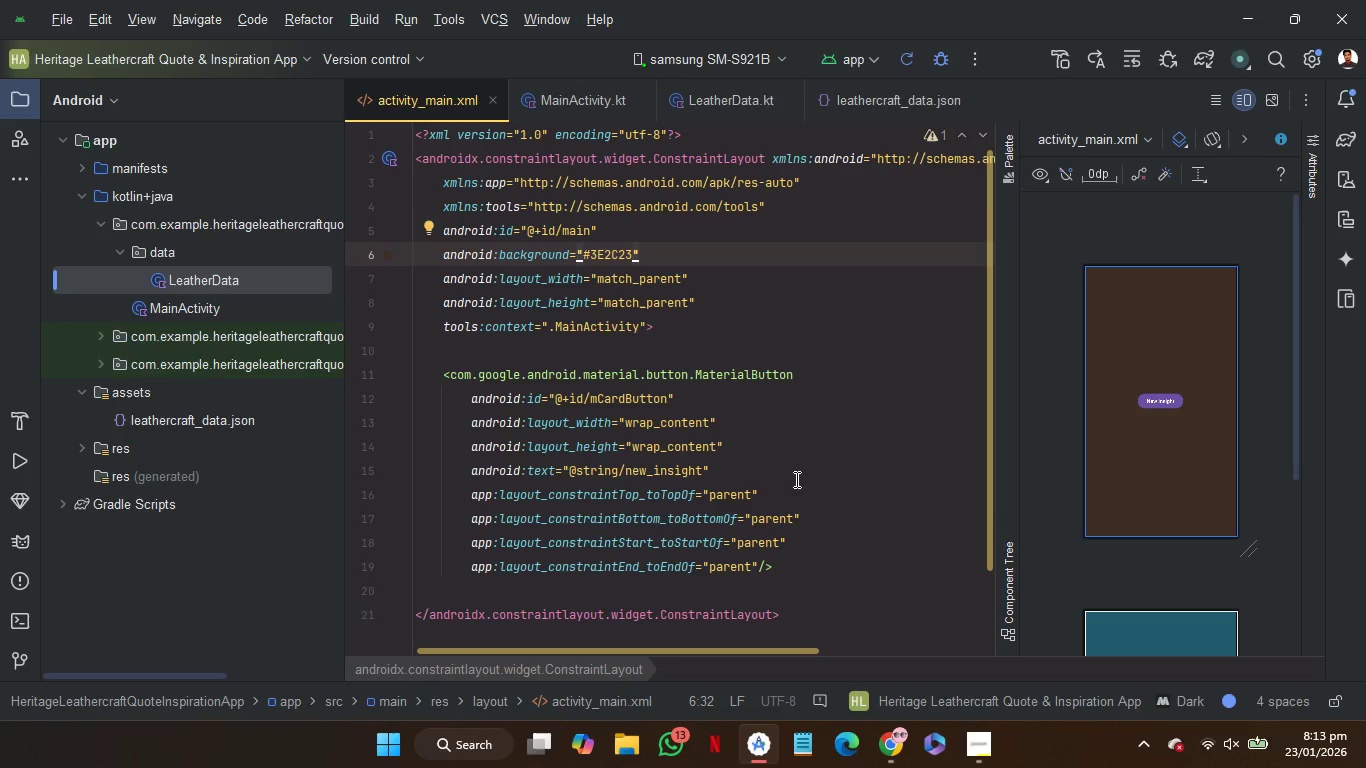 
left_click([796, 470])
 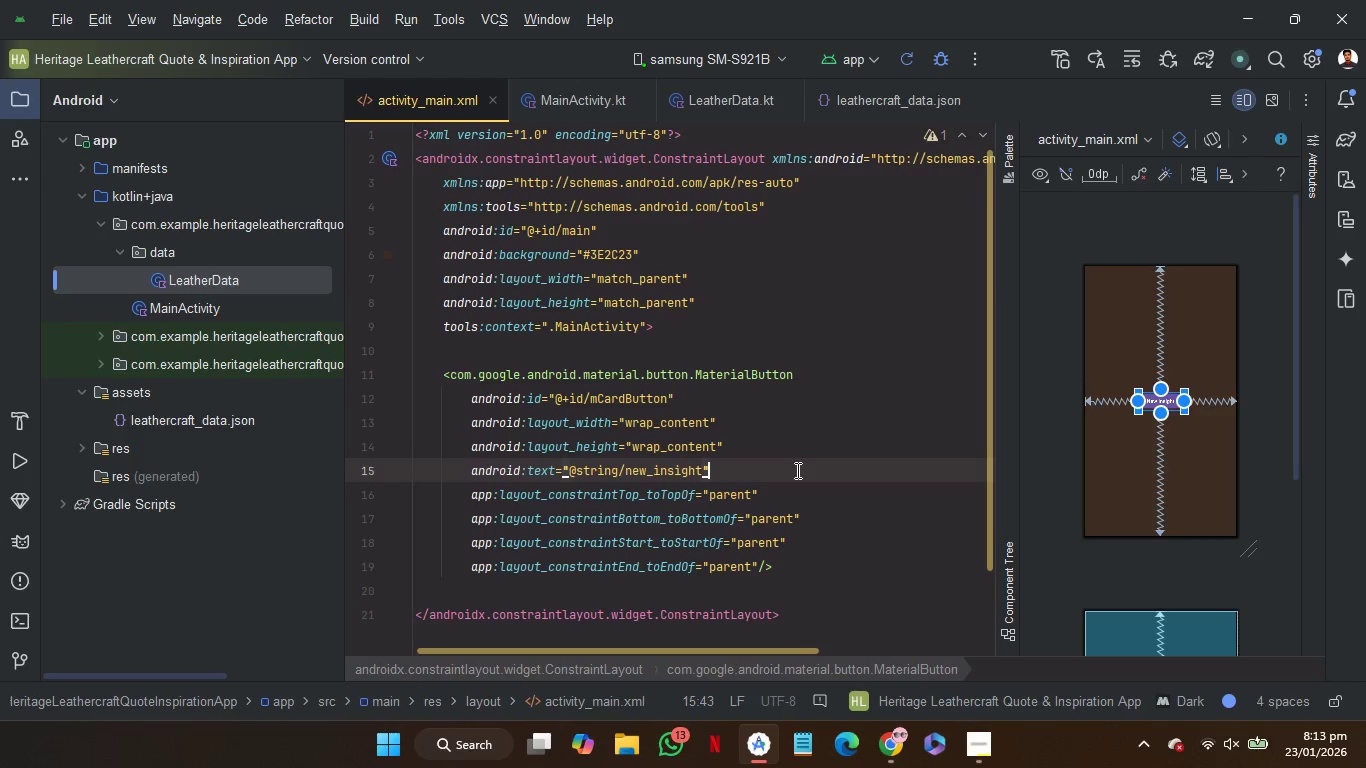 
key(Enter)
 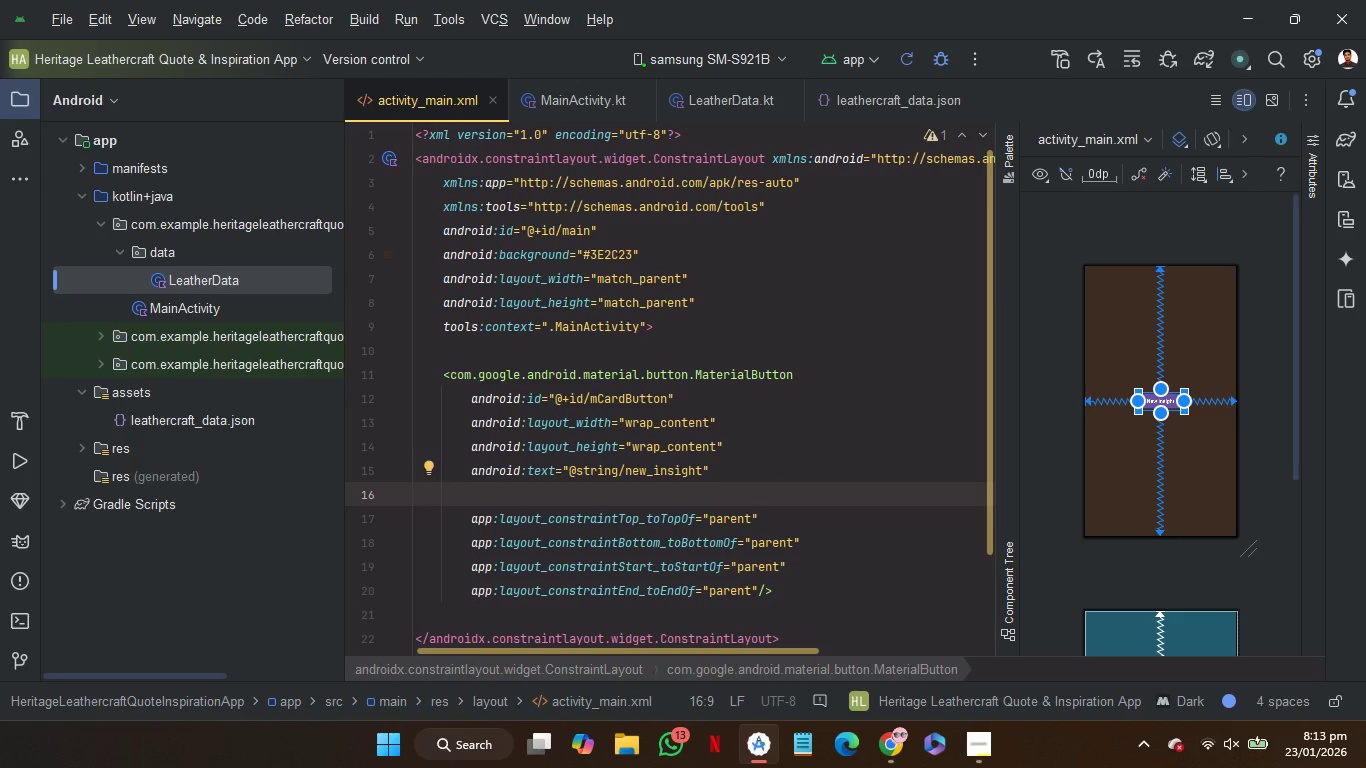 
type(ba)
 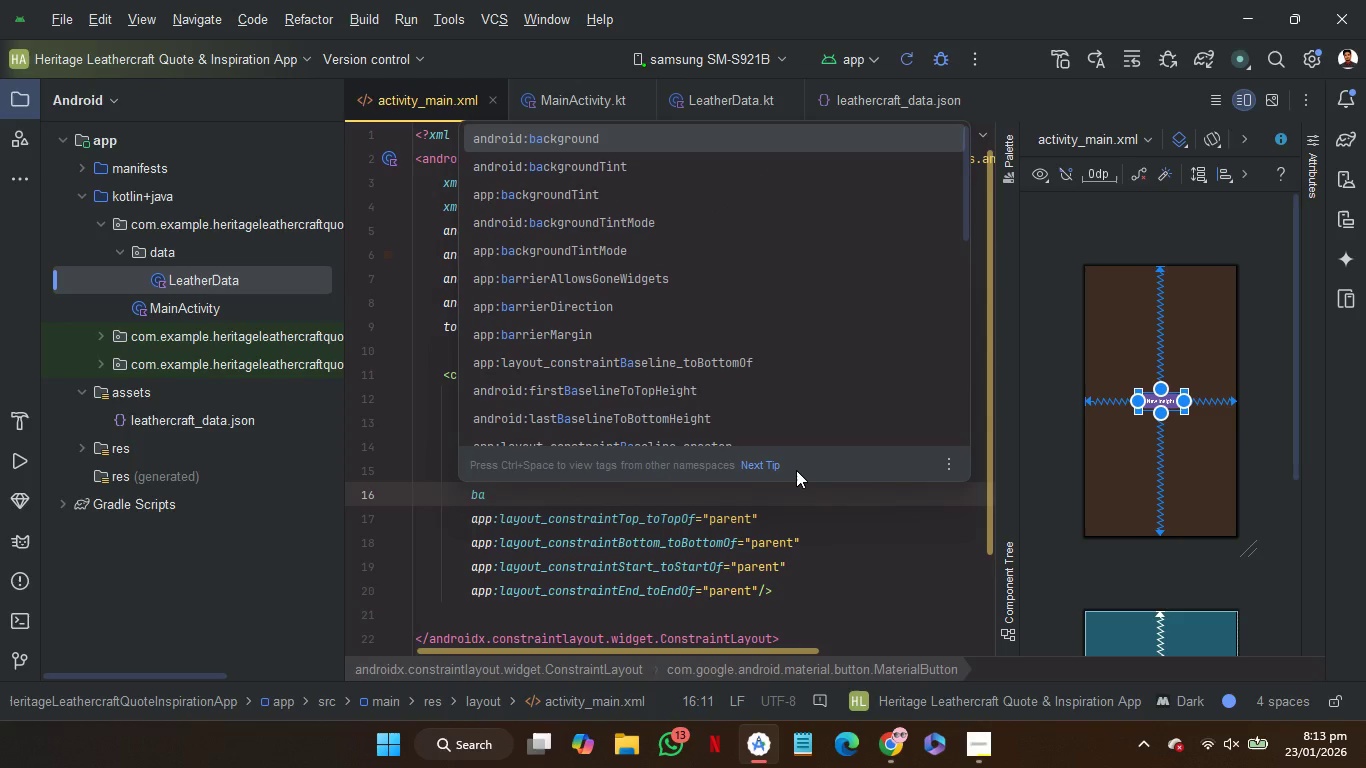 
key(ArrowDown)
 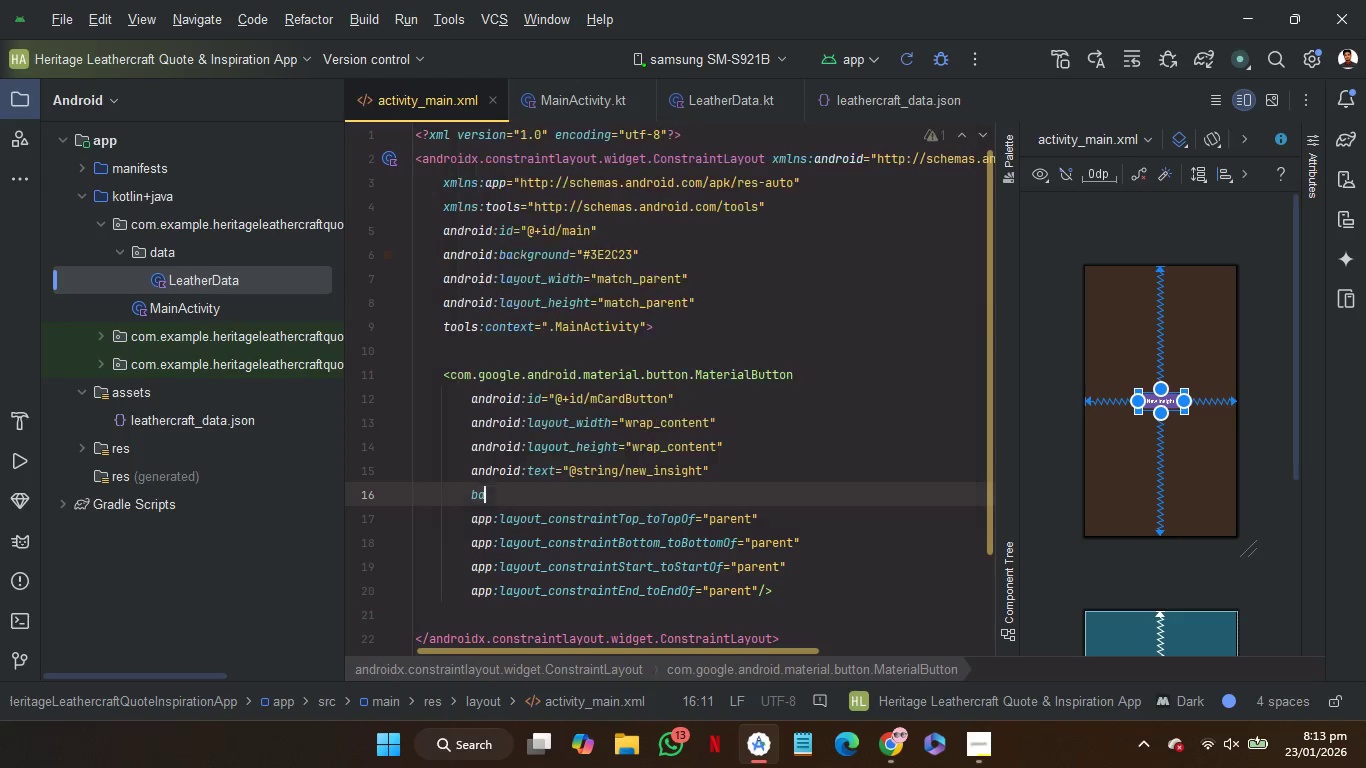 
key(Enter)
 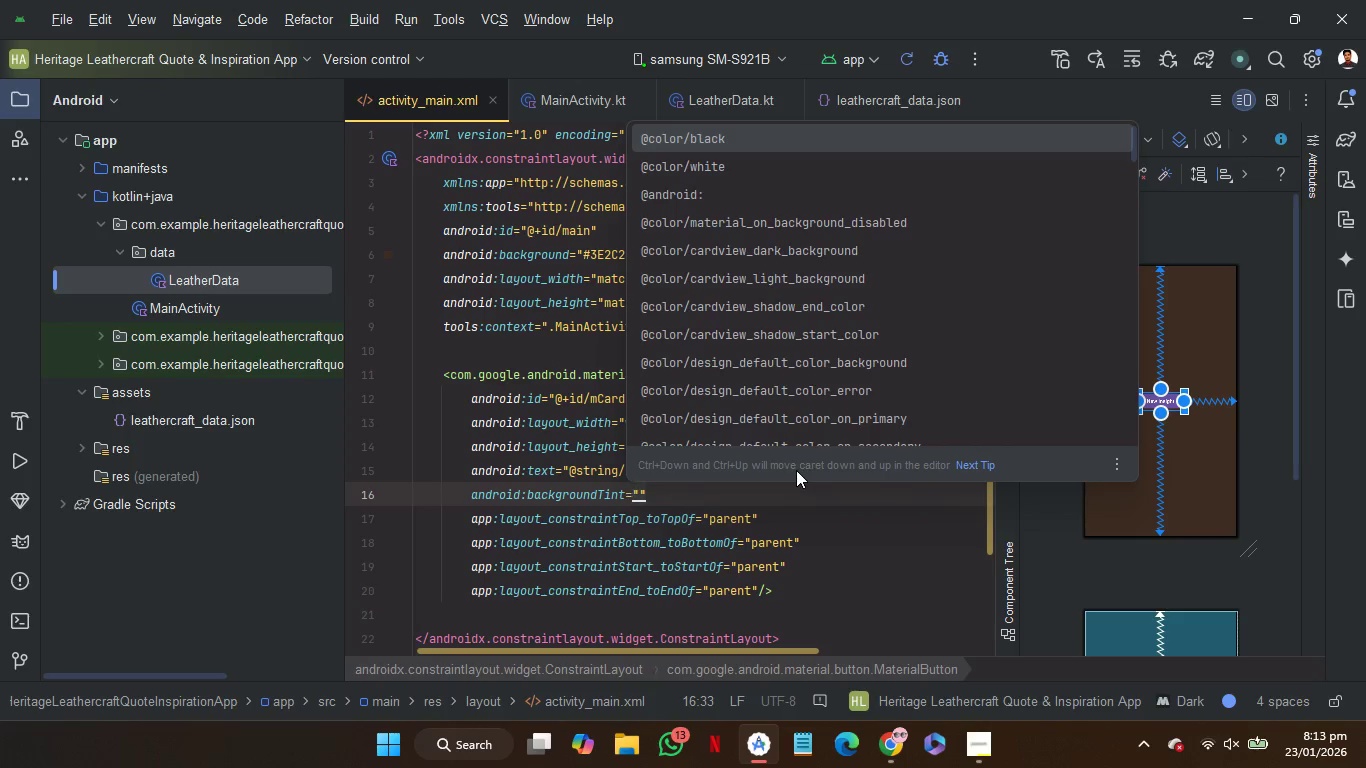 
key(Shift+3)
 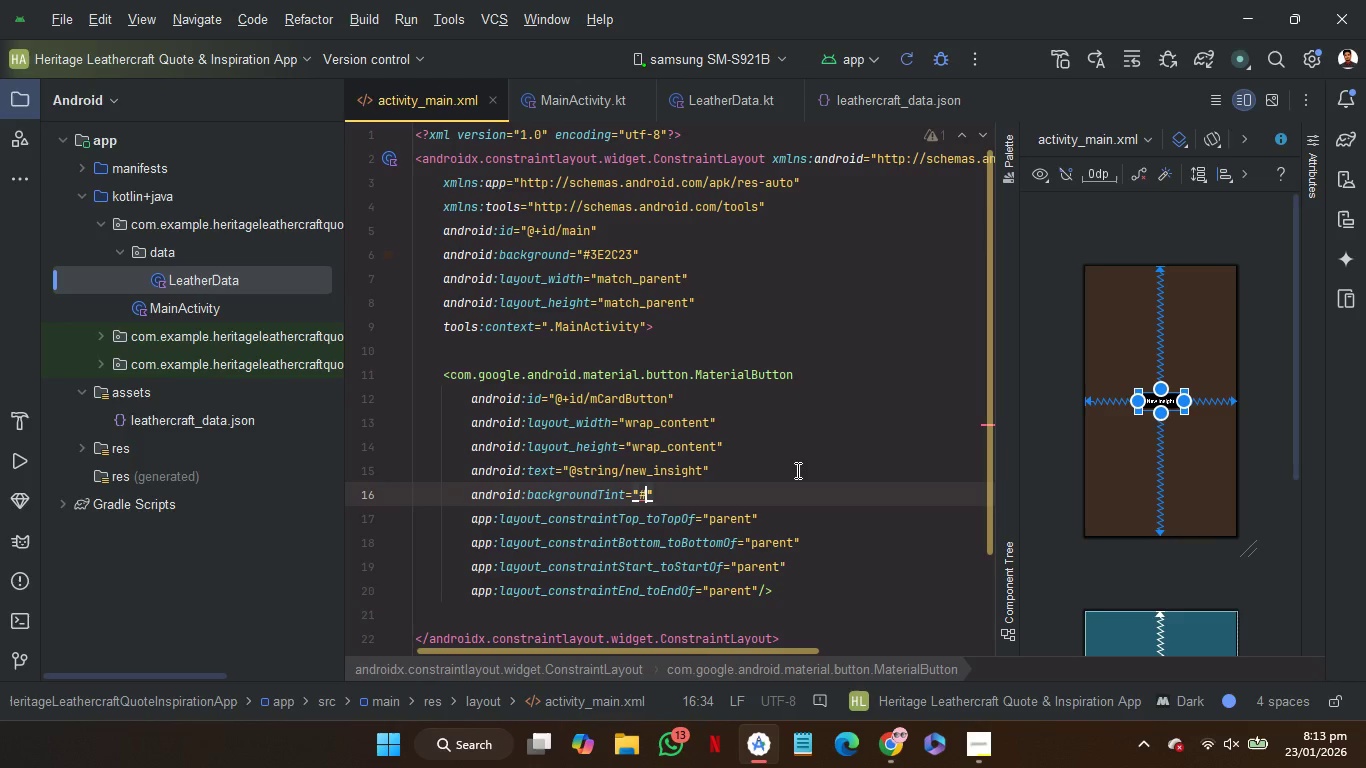 
scroll: coordinate [796, 470], scroll_direction: up, amount: 3.0
 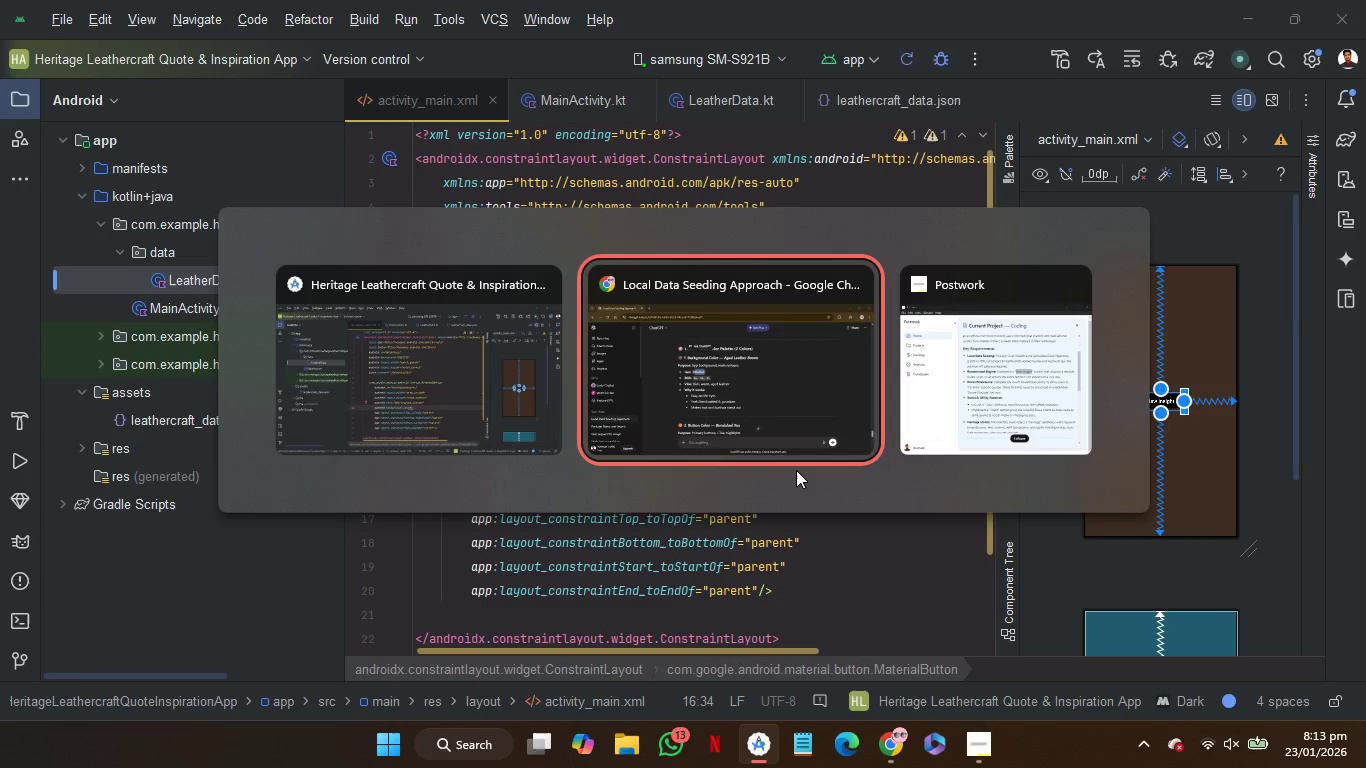 
mouse_move([709, 496])
 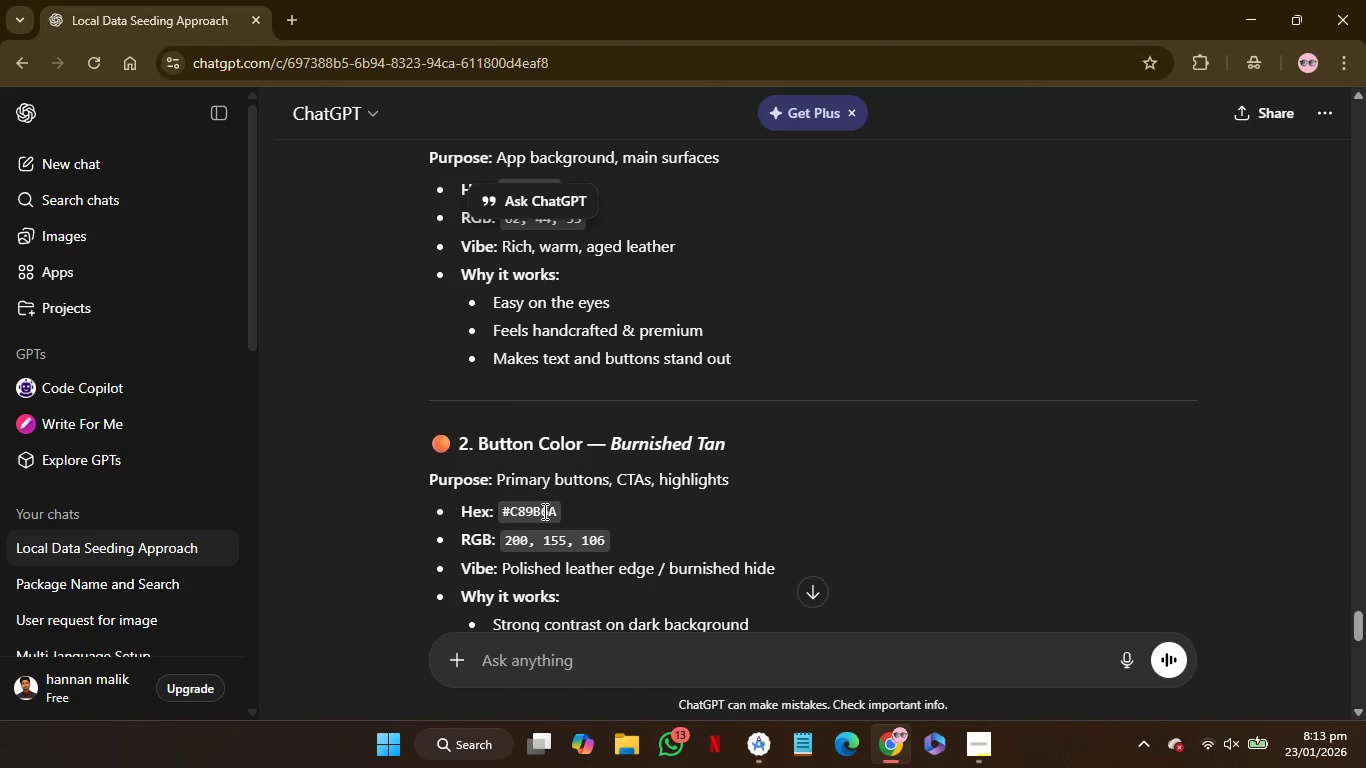 
double_click([543, 511])
 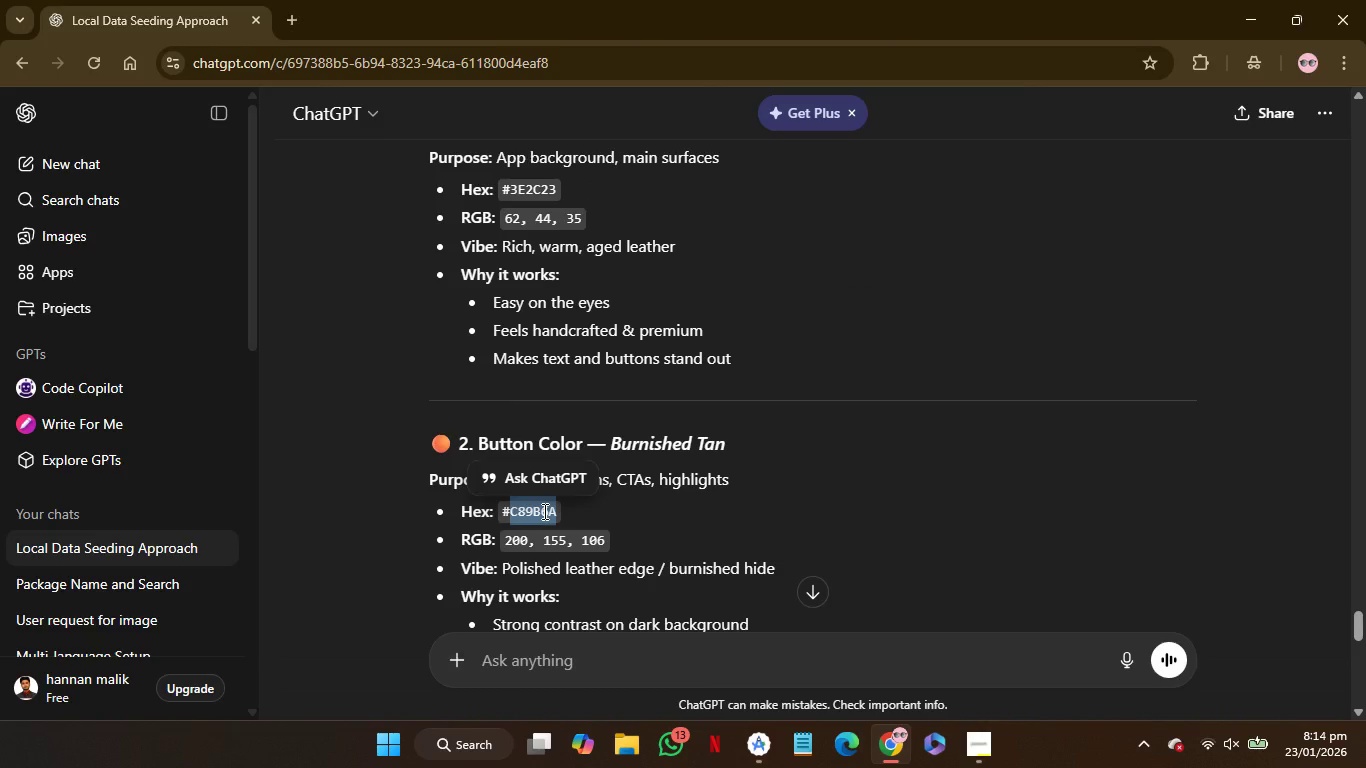 
key(Control+C)
 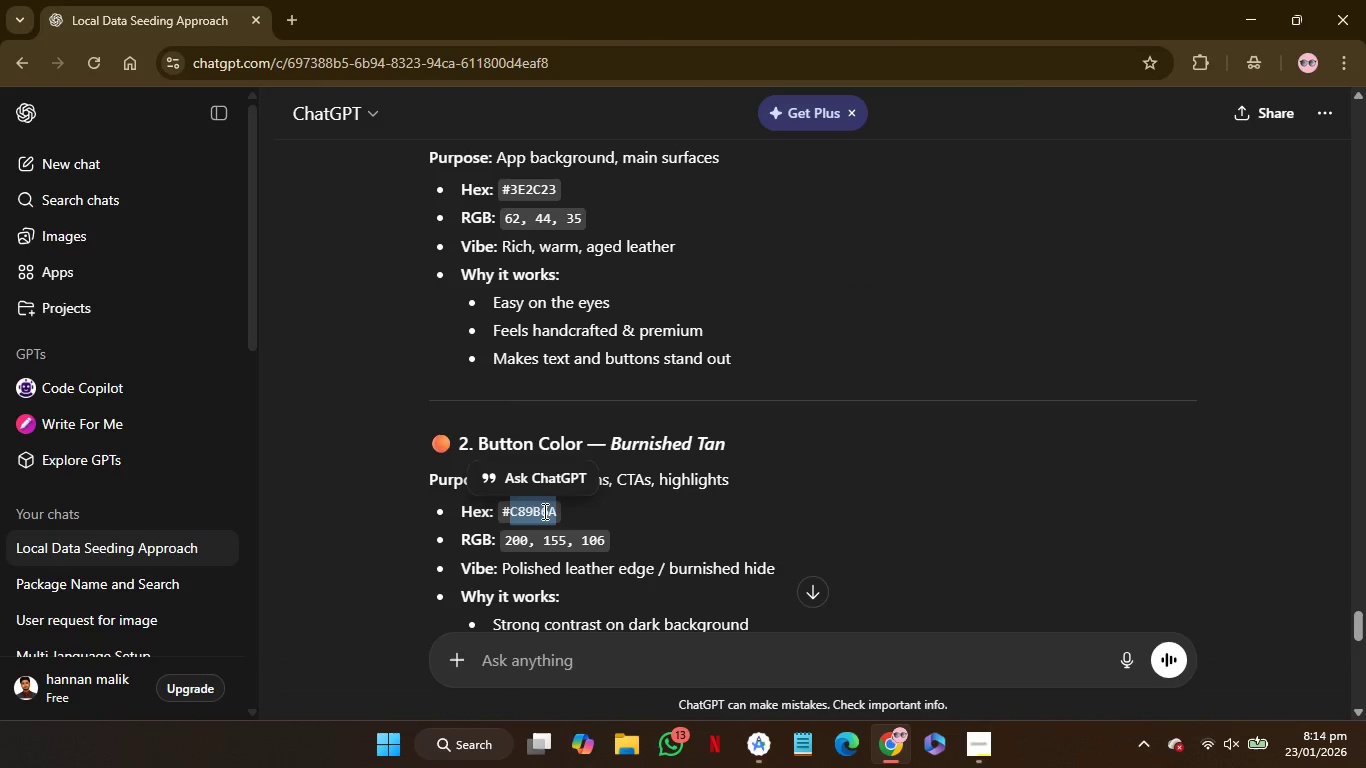 
key(Control+C)
 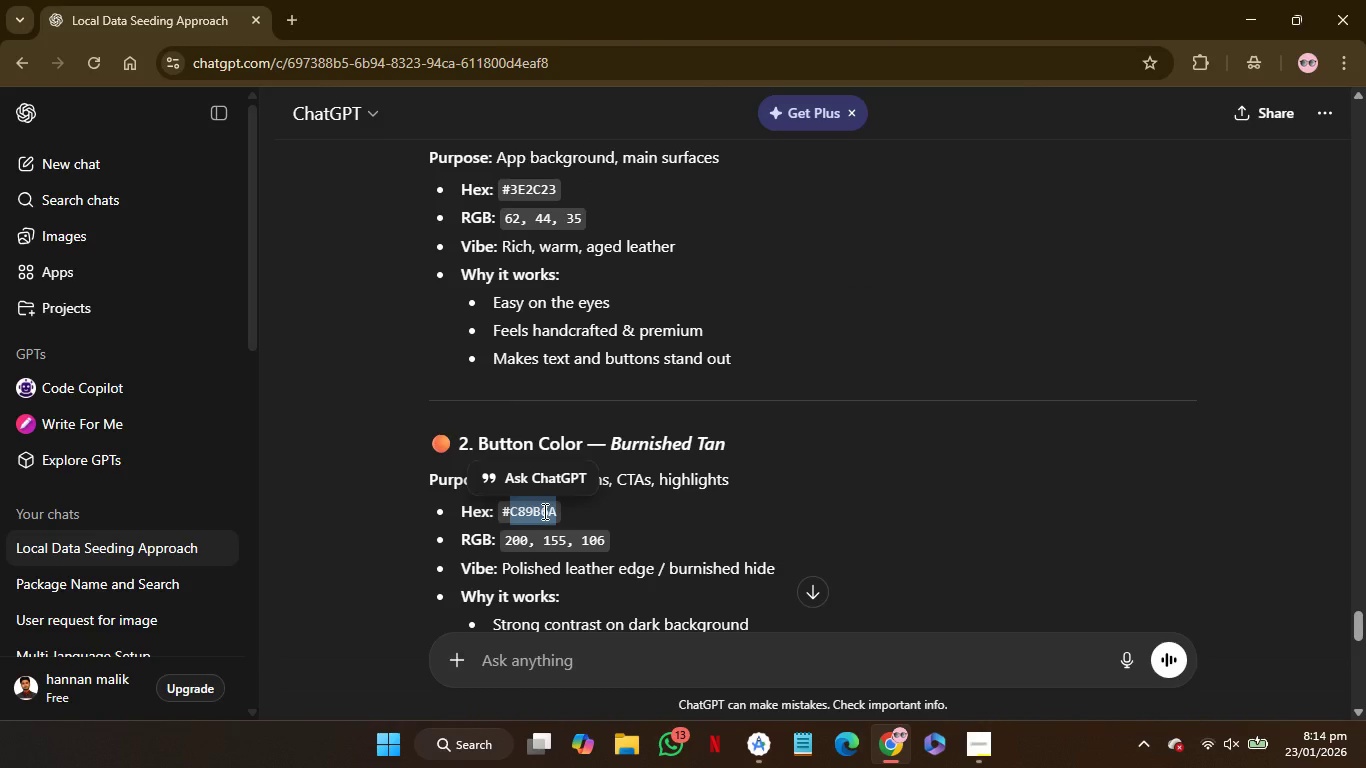 
key(Control+C)
 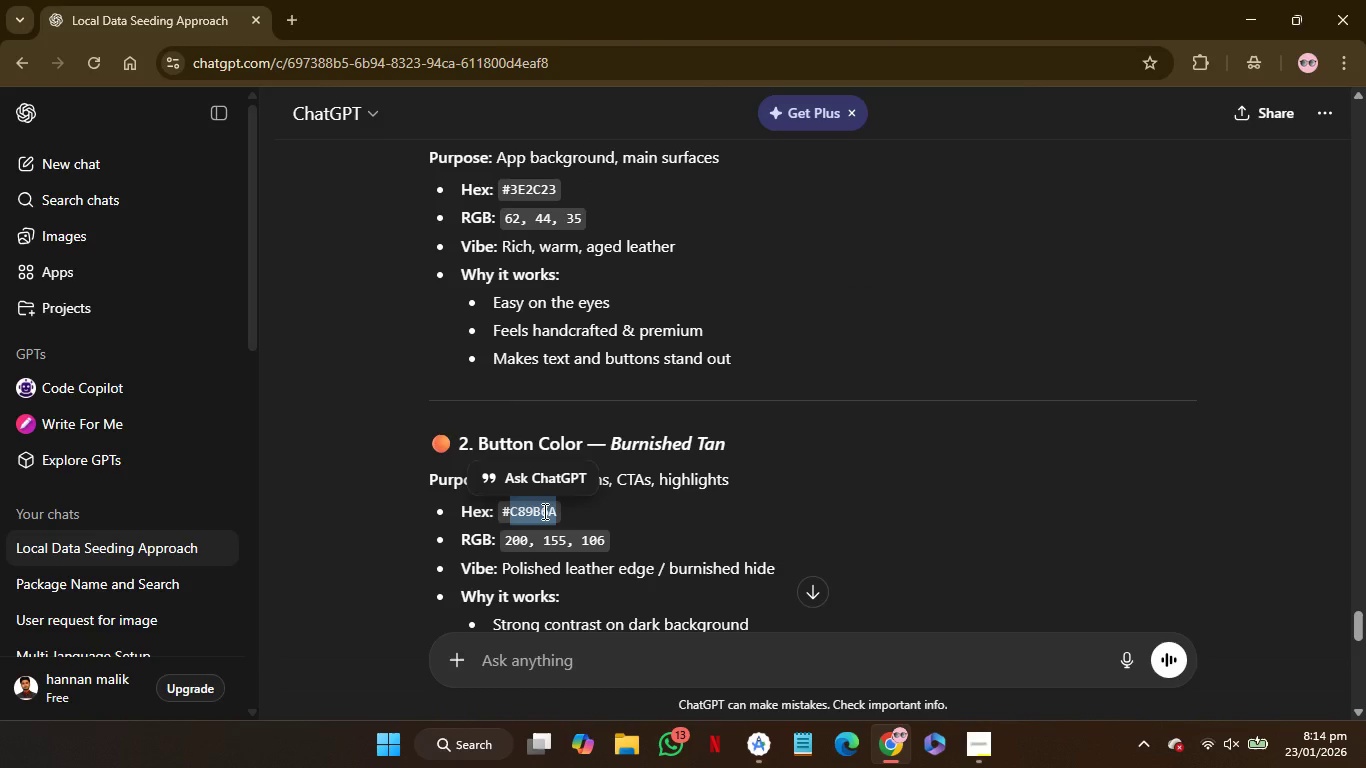 
key(Control+C)
 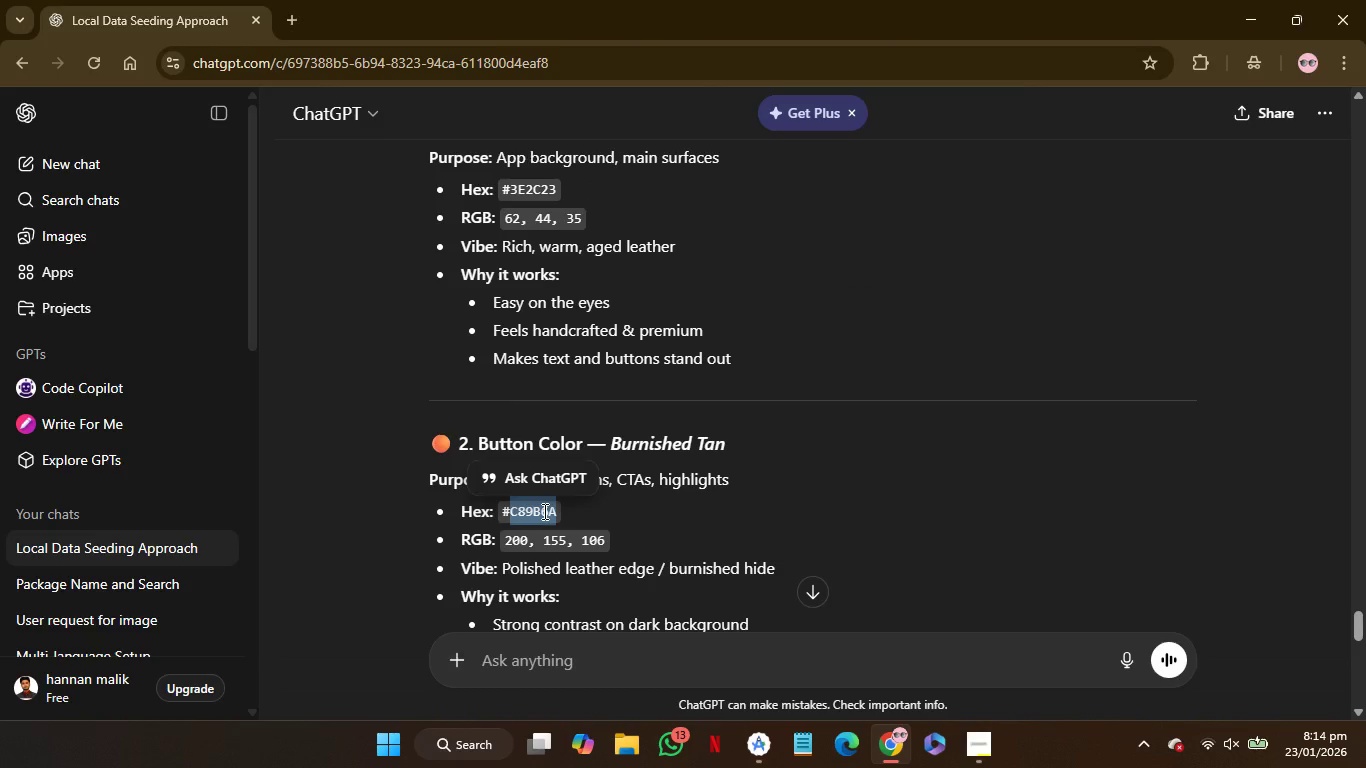 
key(Control+C)
 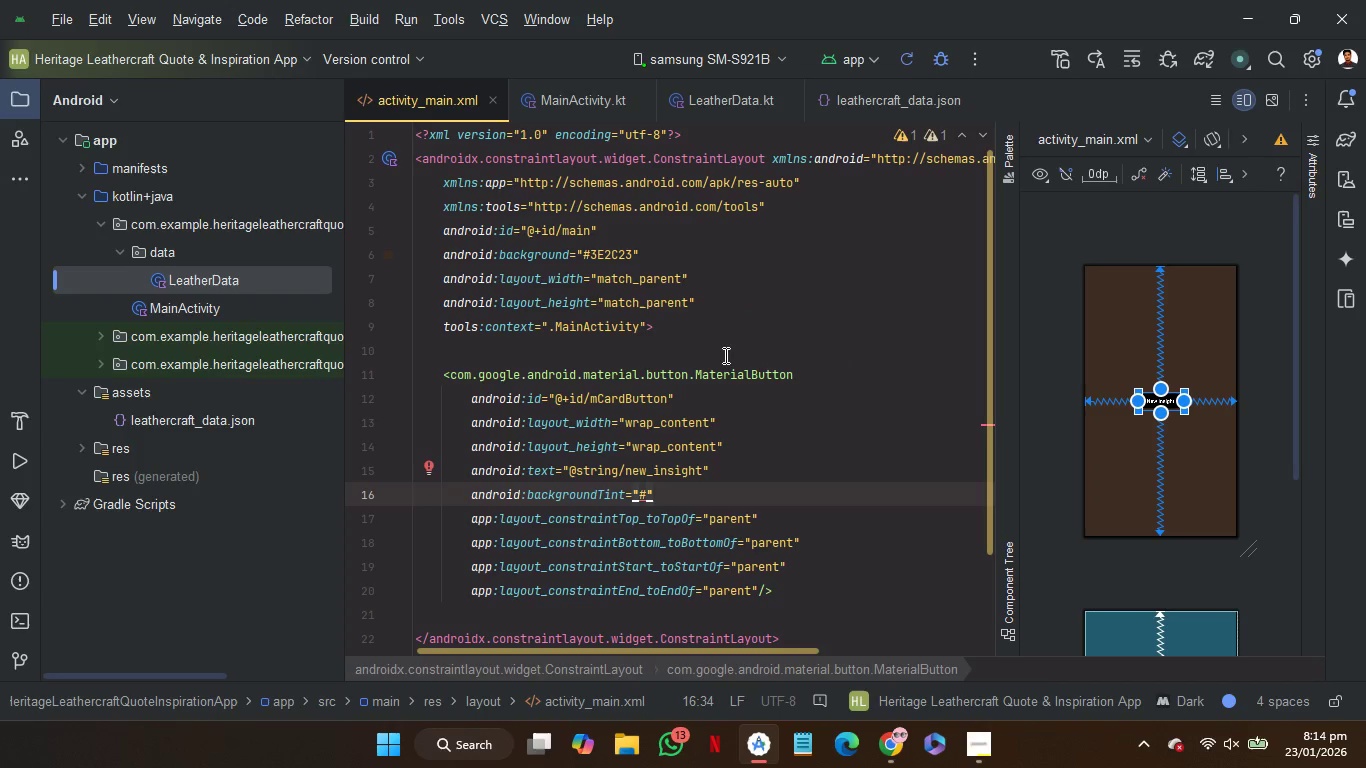 
wait(6.05)
 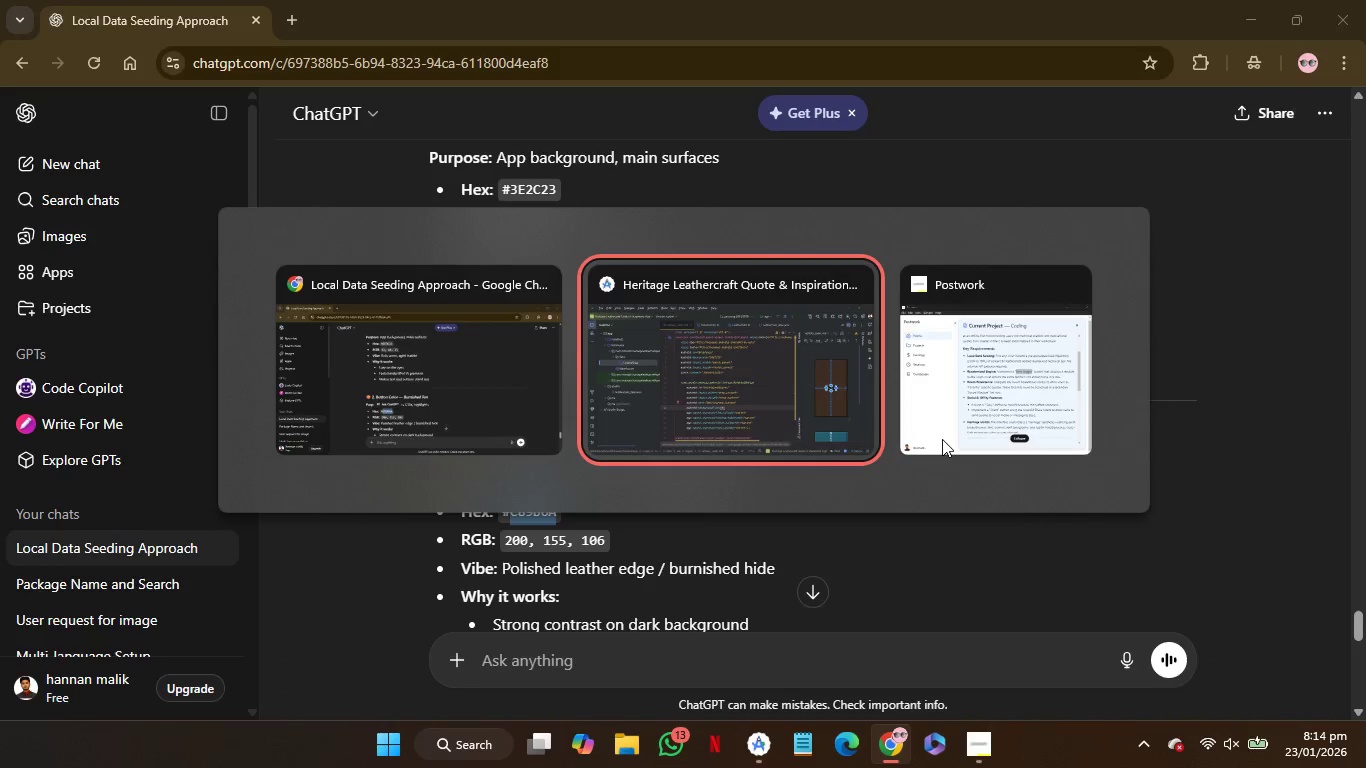 
key(Control+V)
 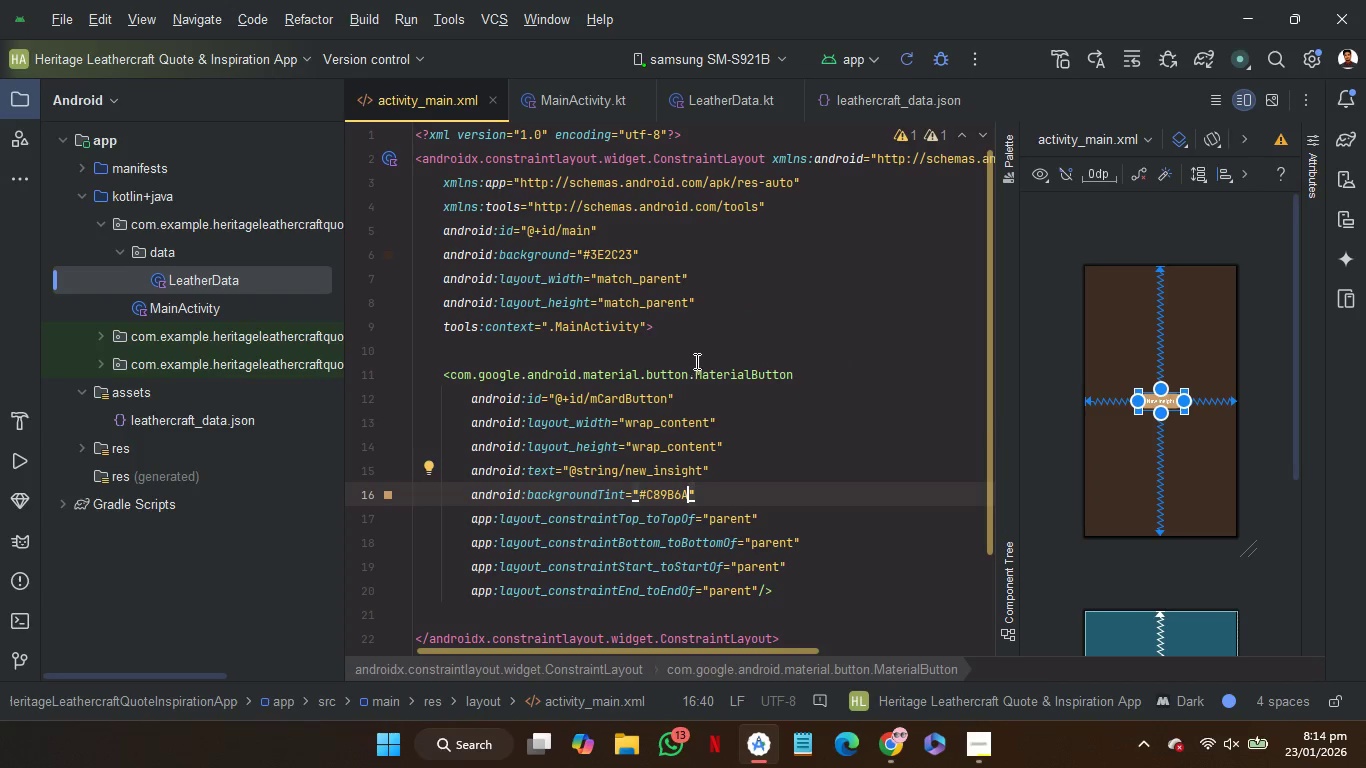 
left_click([696, 352])
 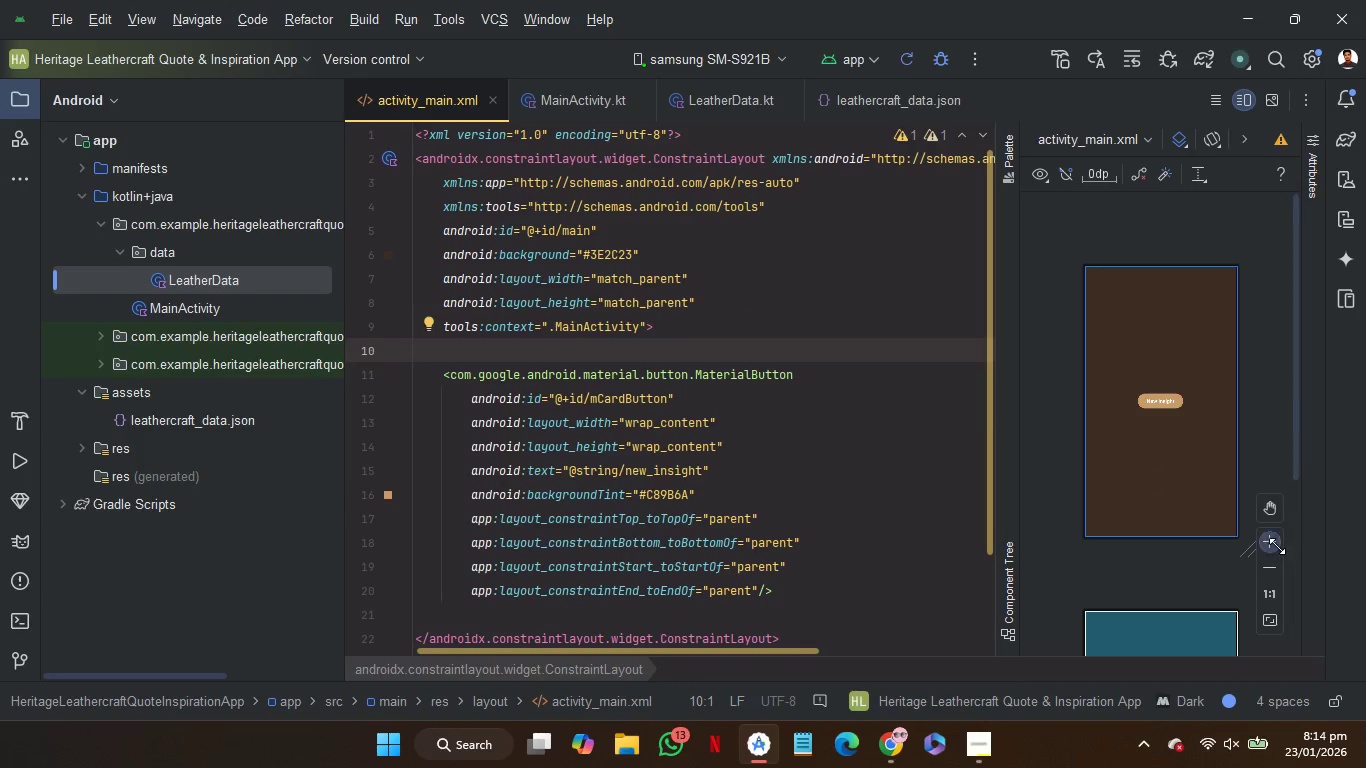 
left_click([1270, 546])
 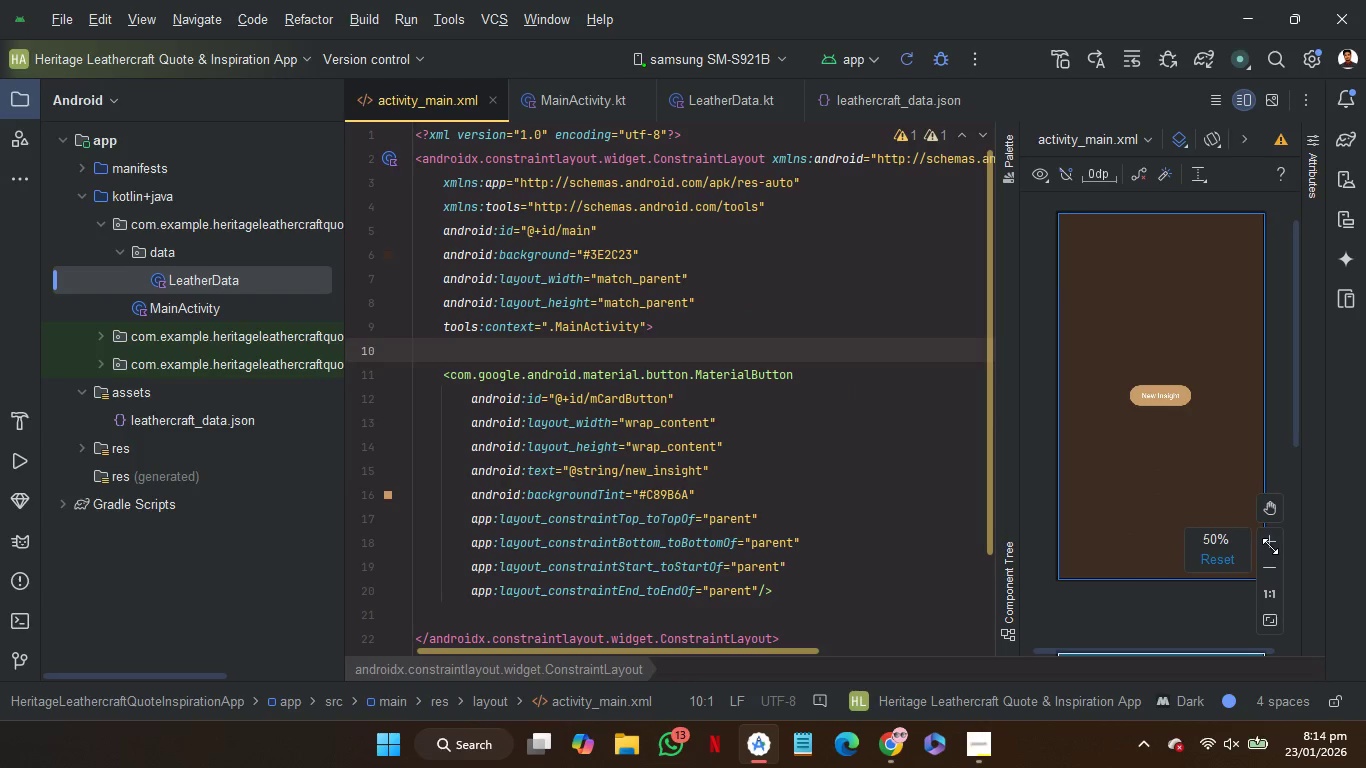 
left_click([1270, 546])
 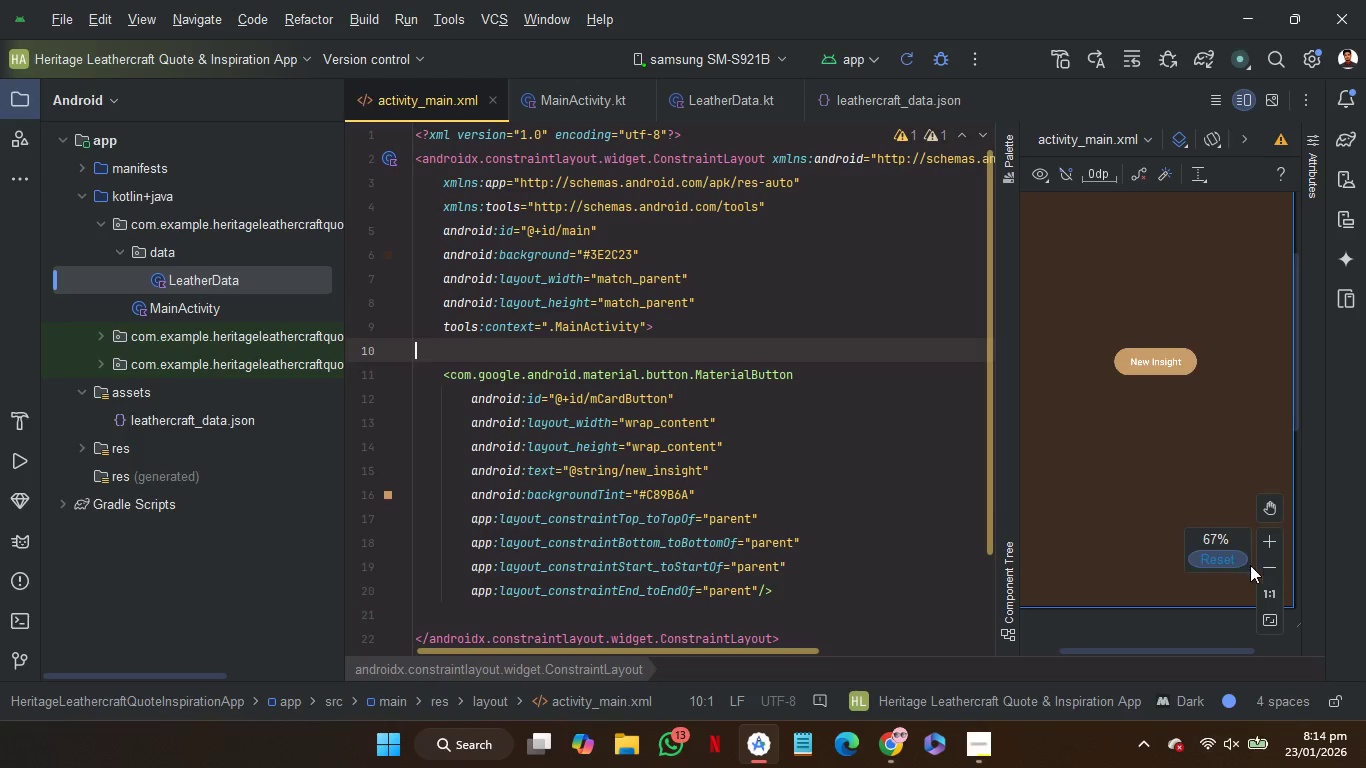 
left_click([1259, 565])
 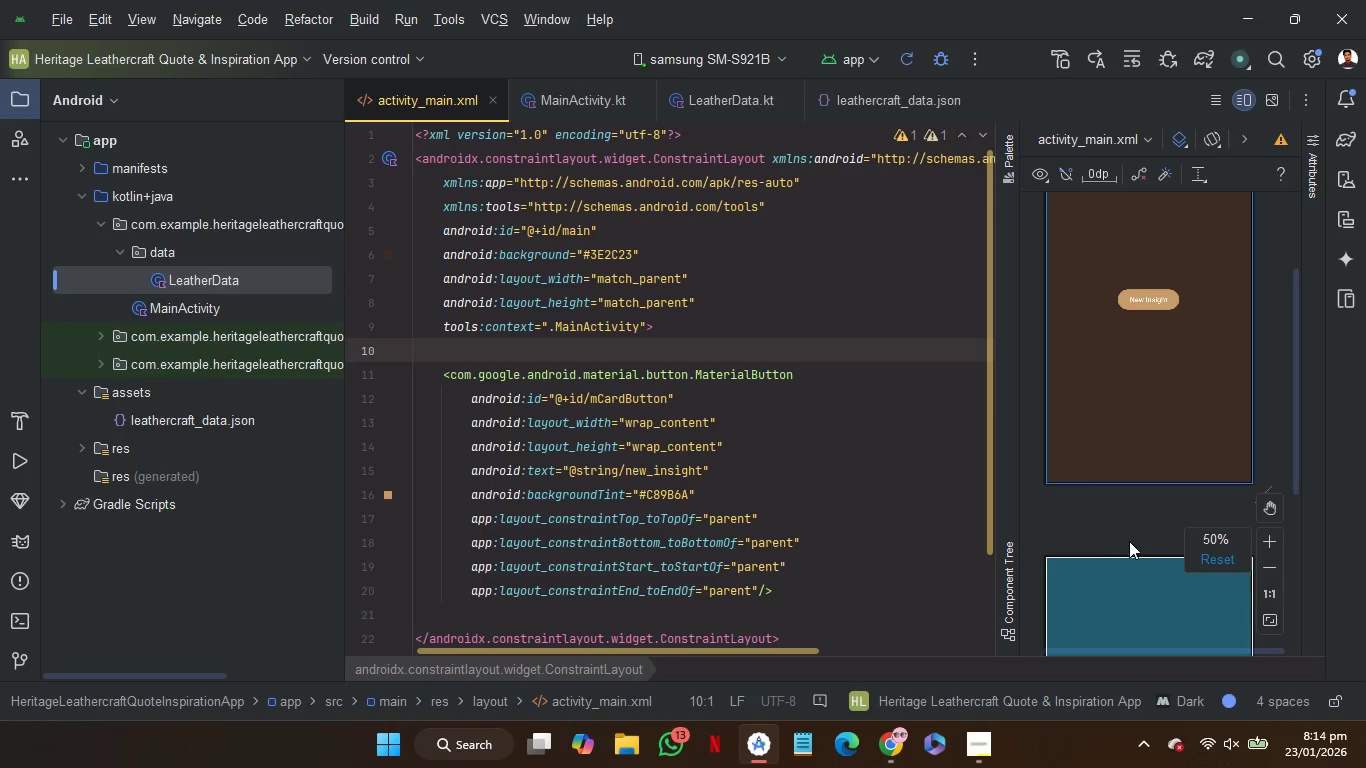 
scroll: coordinate [1131, 538], scroll_direction: up, amount: 1.0
 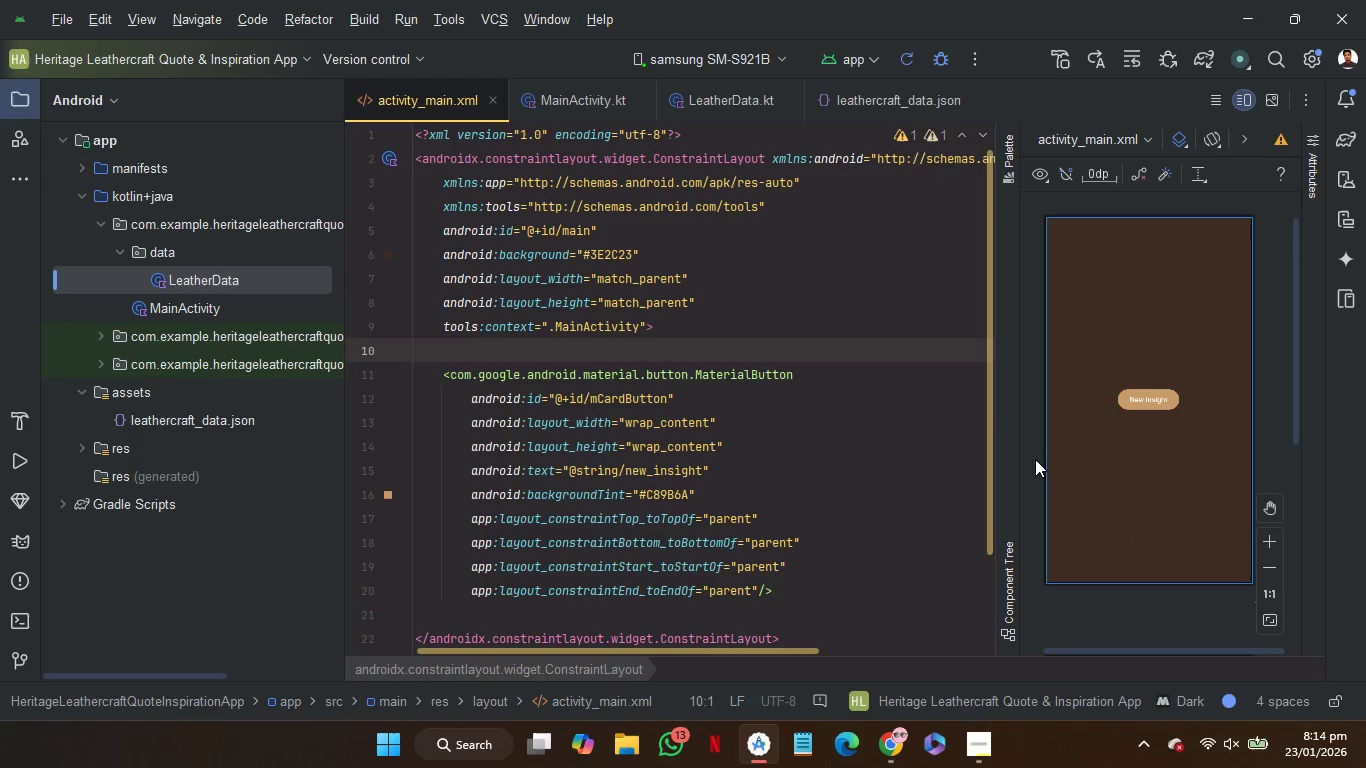 
wait(8.47)
 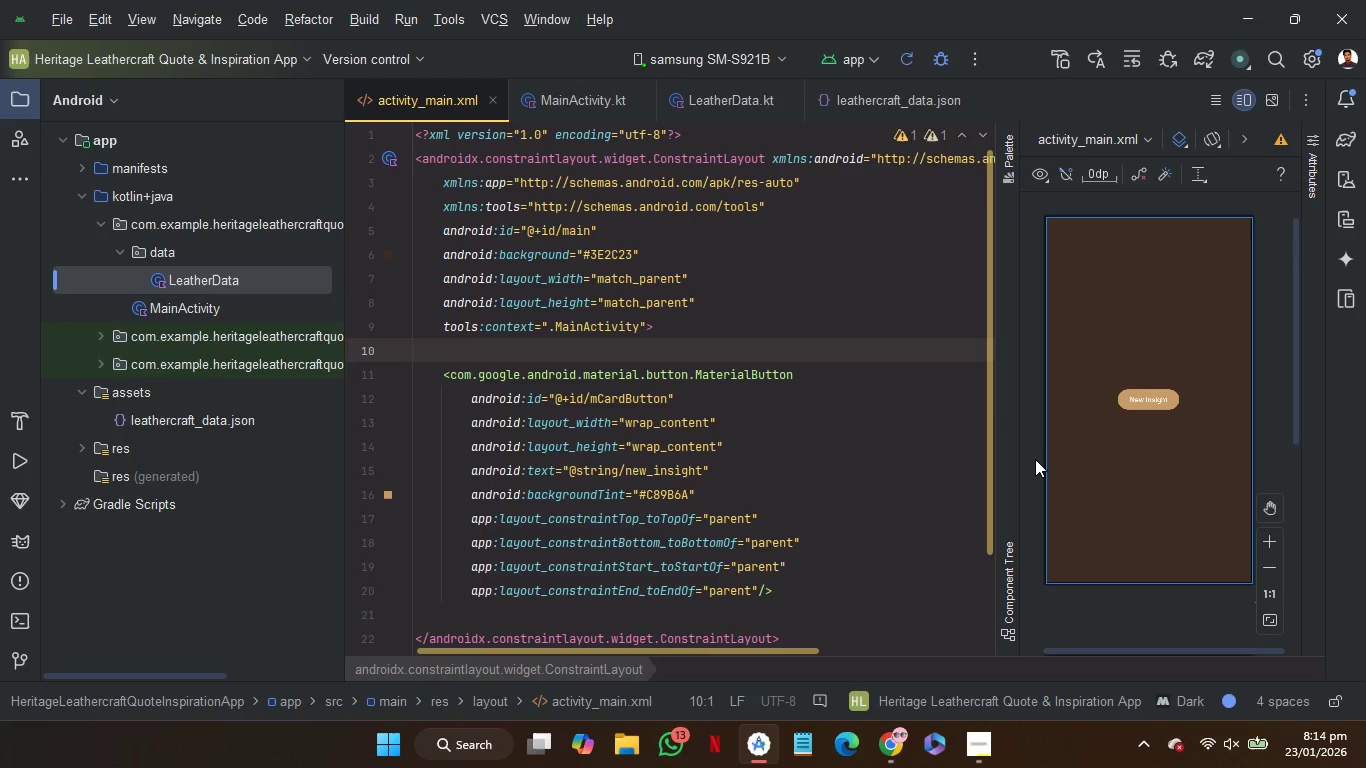 
left_click([768, 467])
 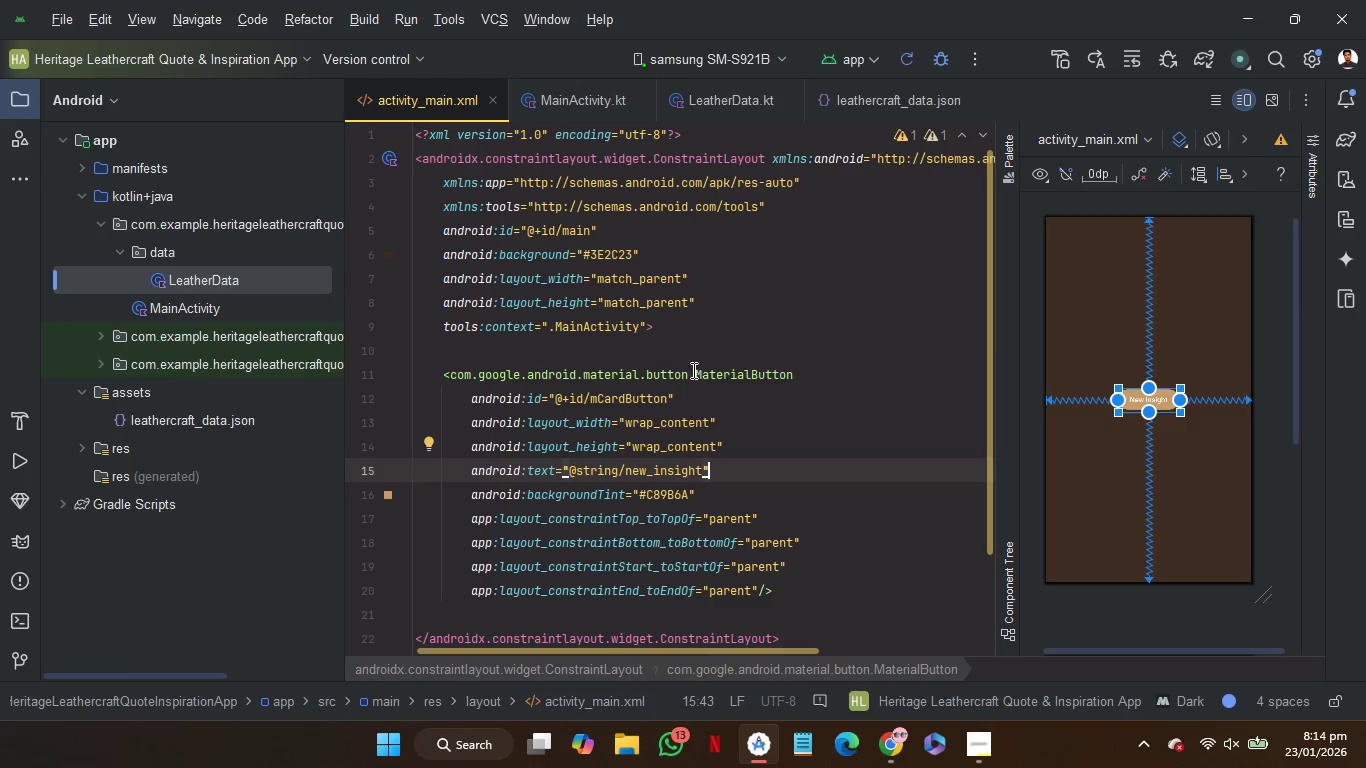 
left_click([692, 356])
 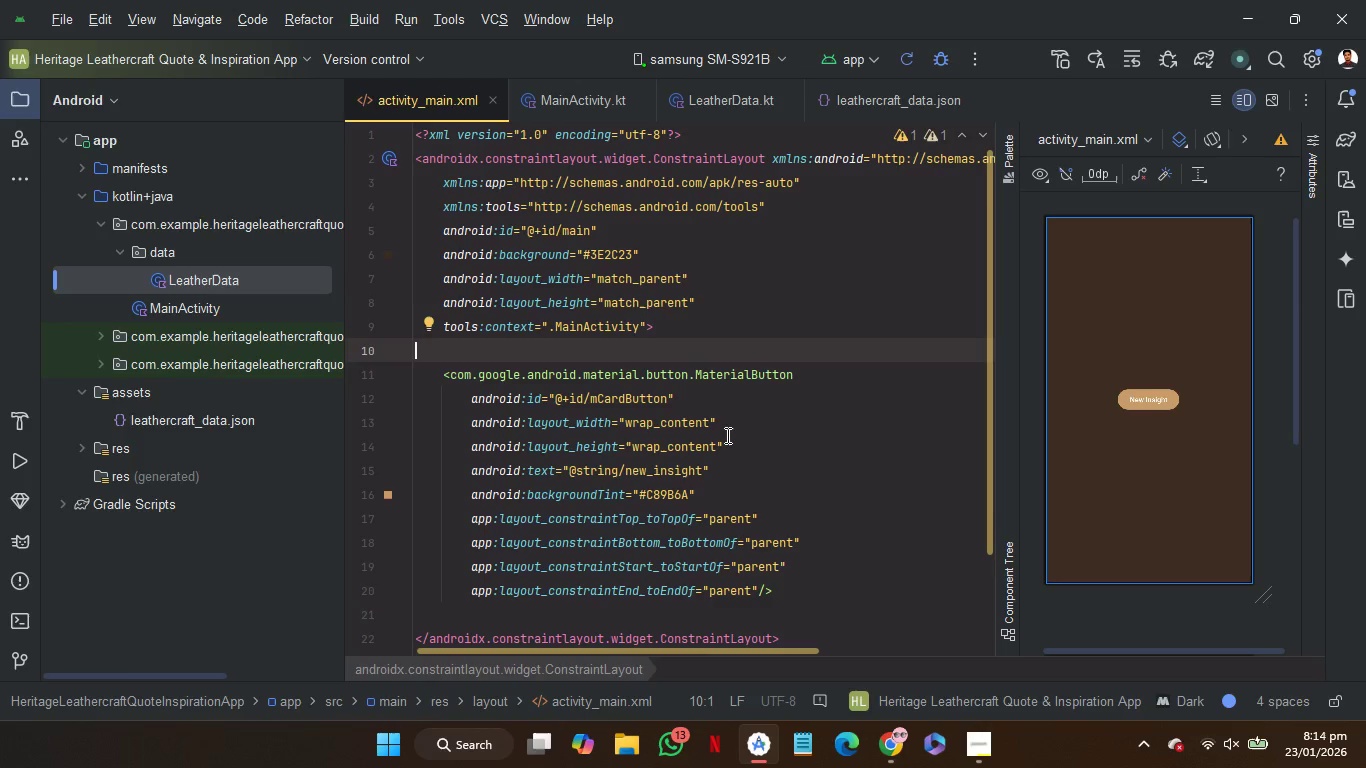 
wait(8.64)
 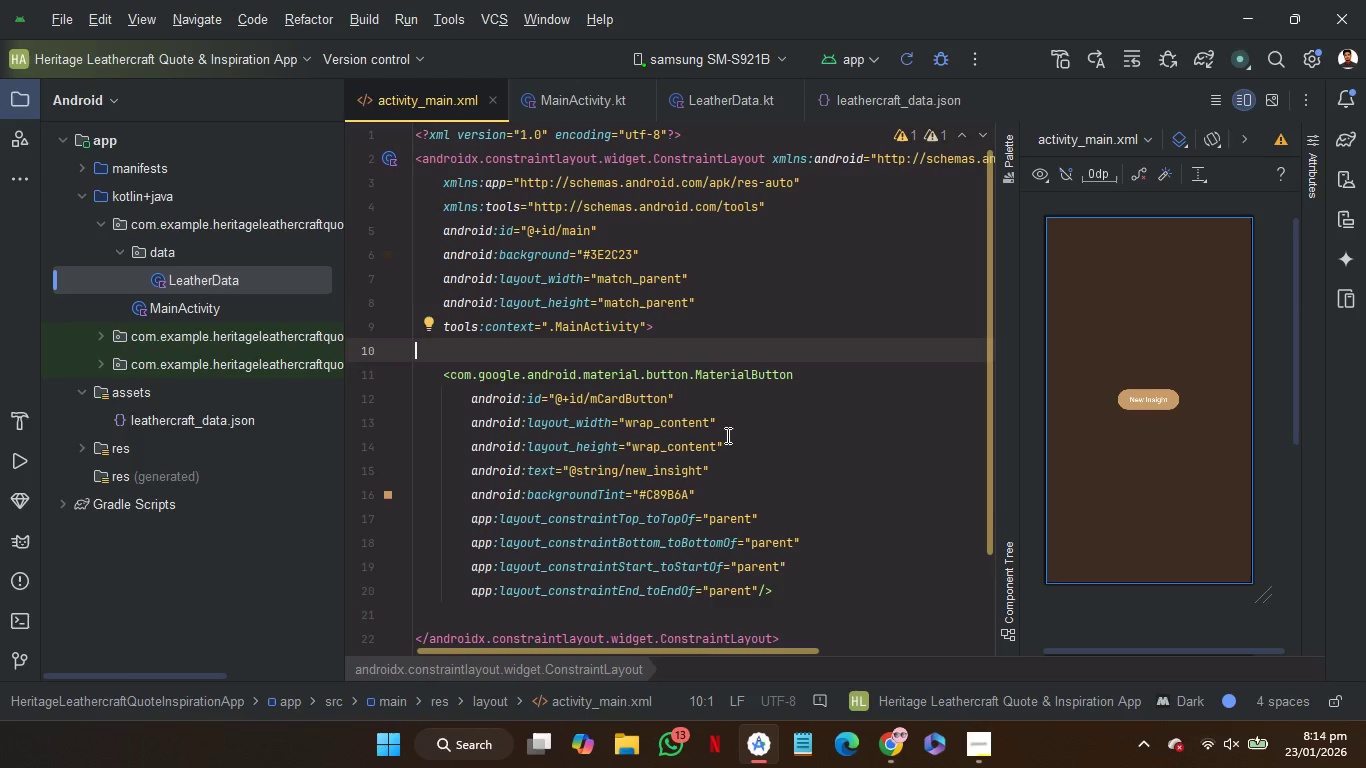 
left_click([743, 462])
 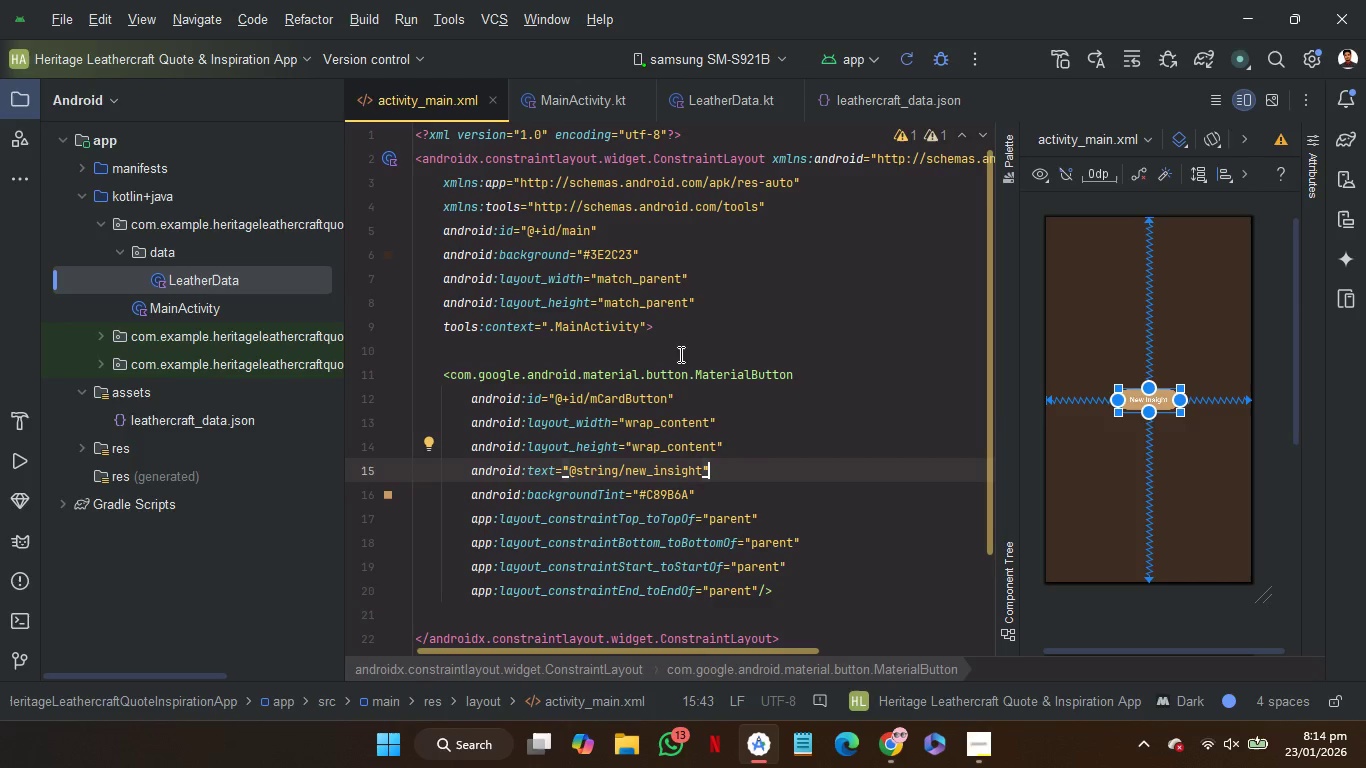 
wait(6.12)
 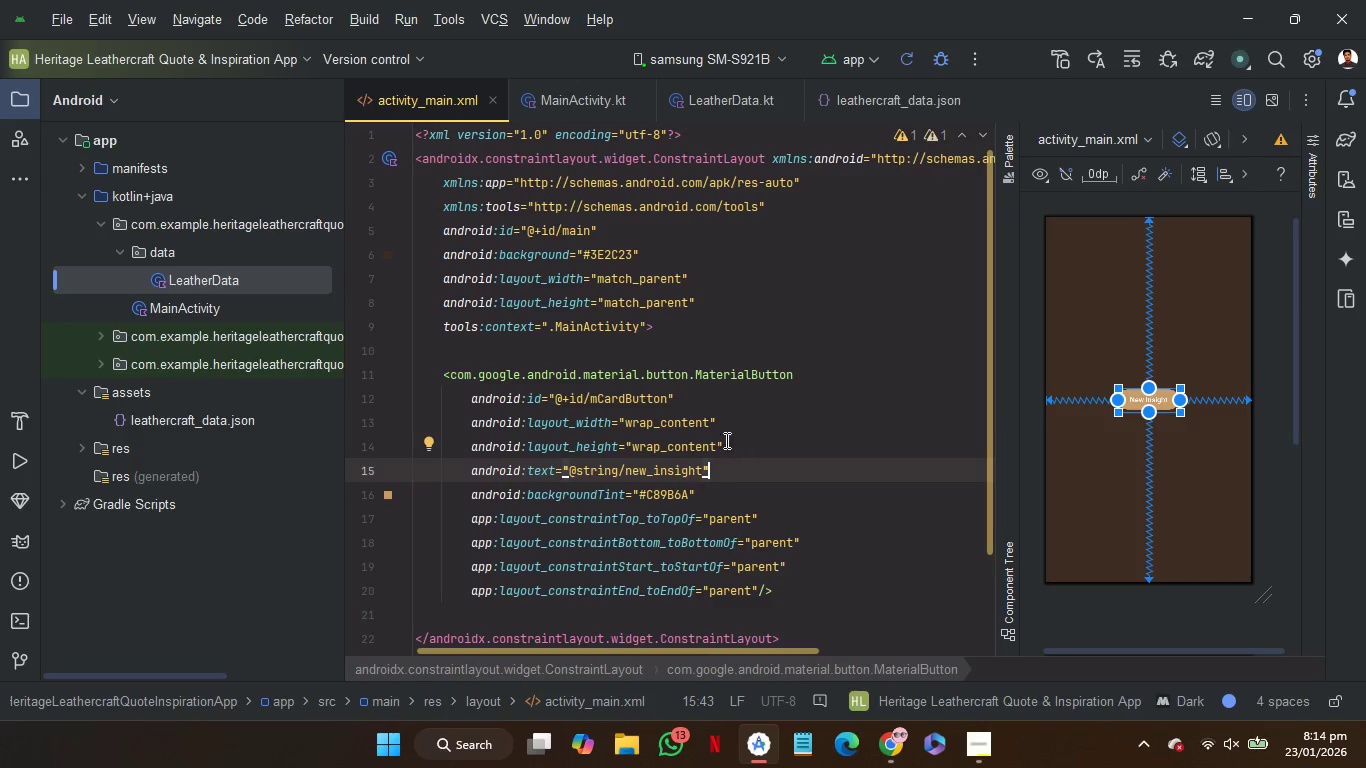 
left_click([679, 354])
 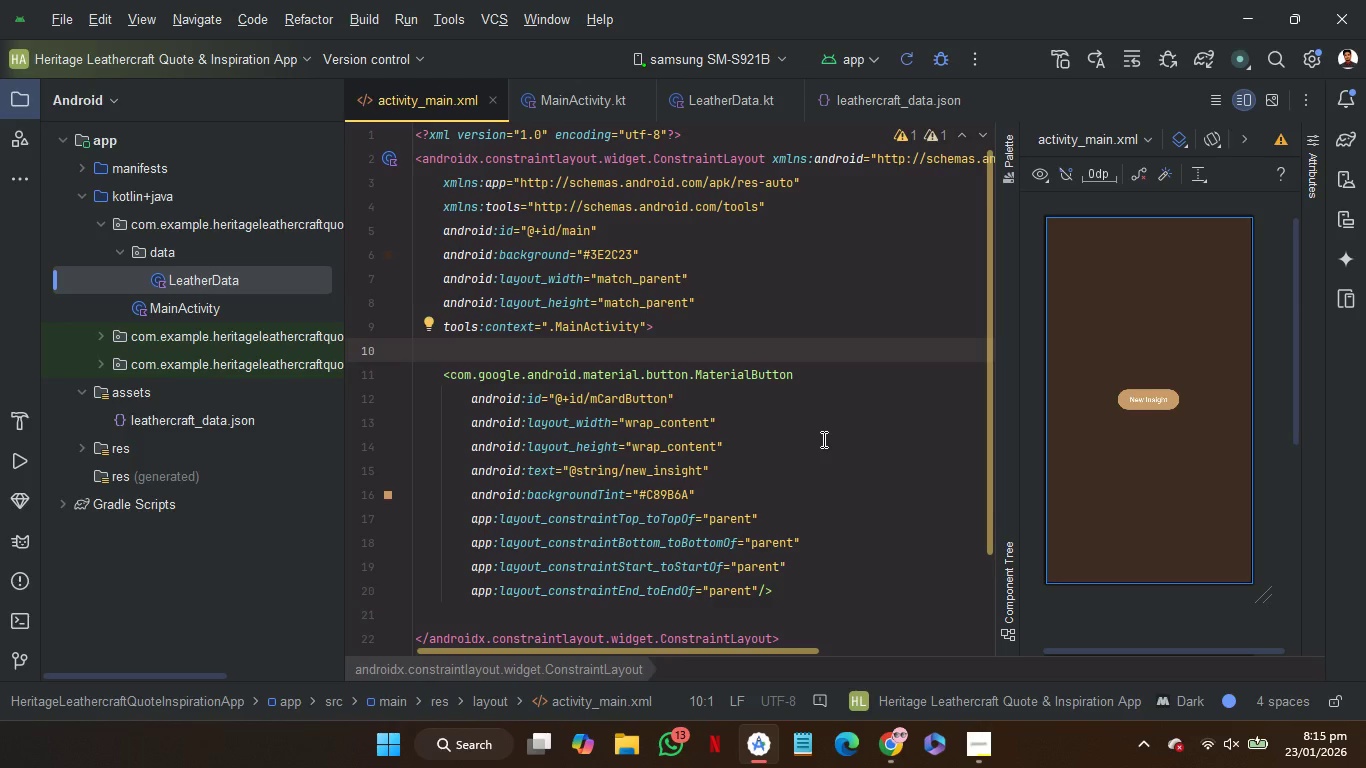 
wait(25.34)
 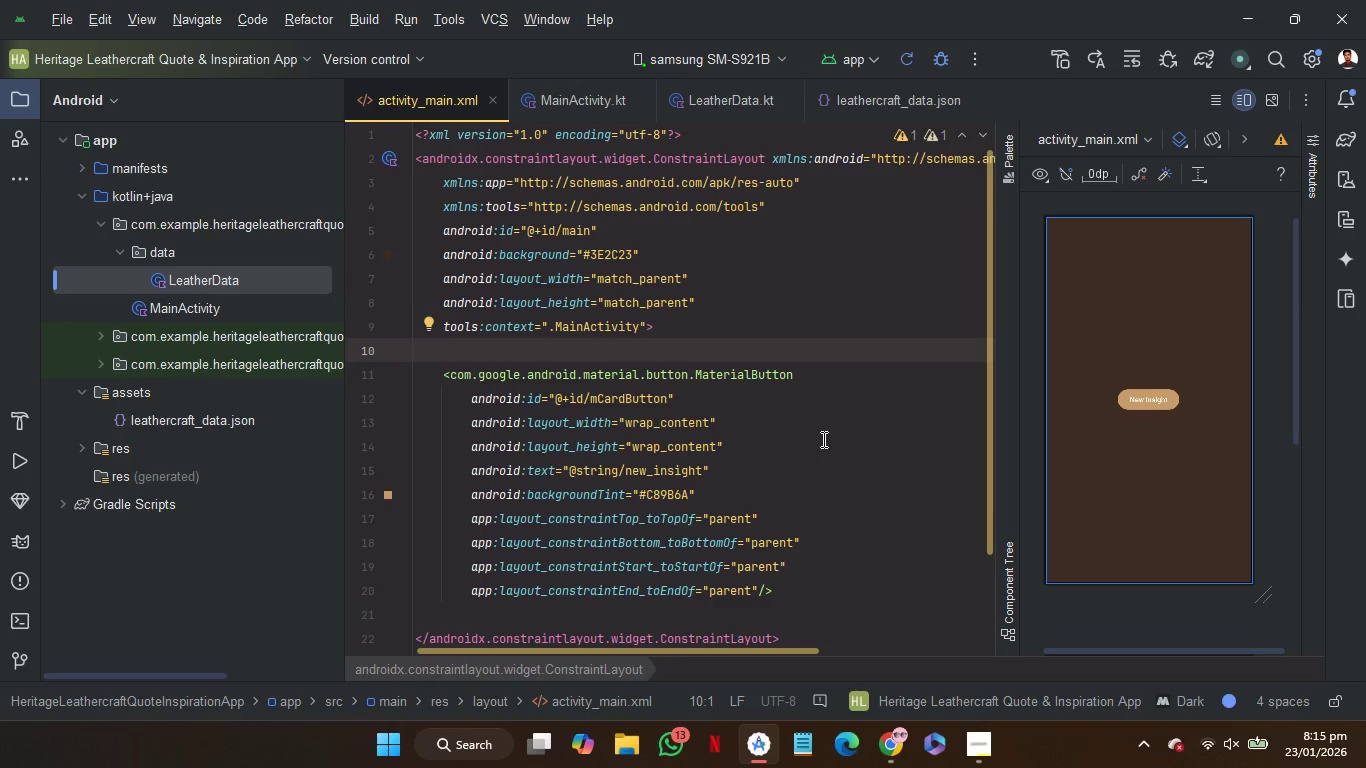 
left_click([626, 406])
 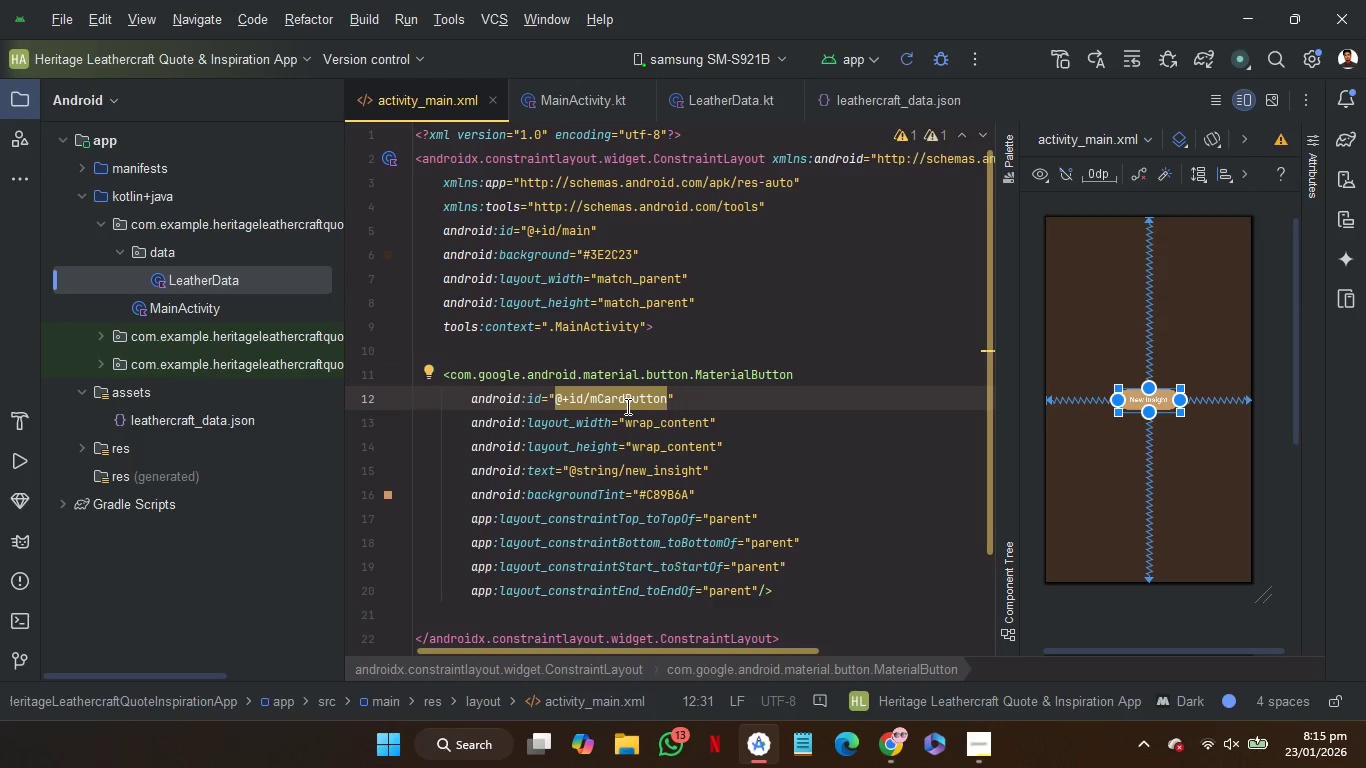 
key(Backspace)
 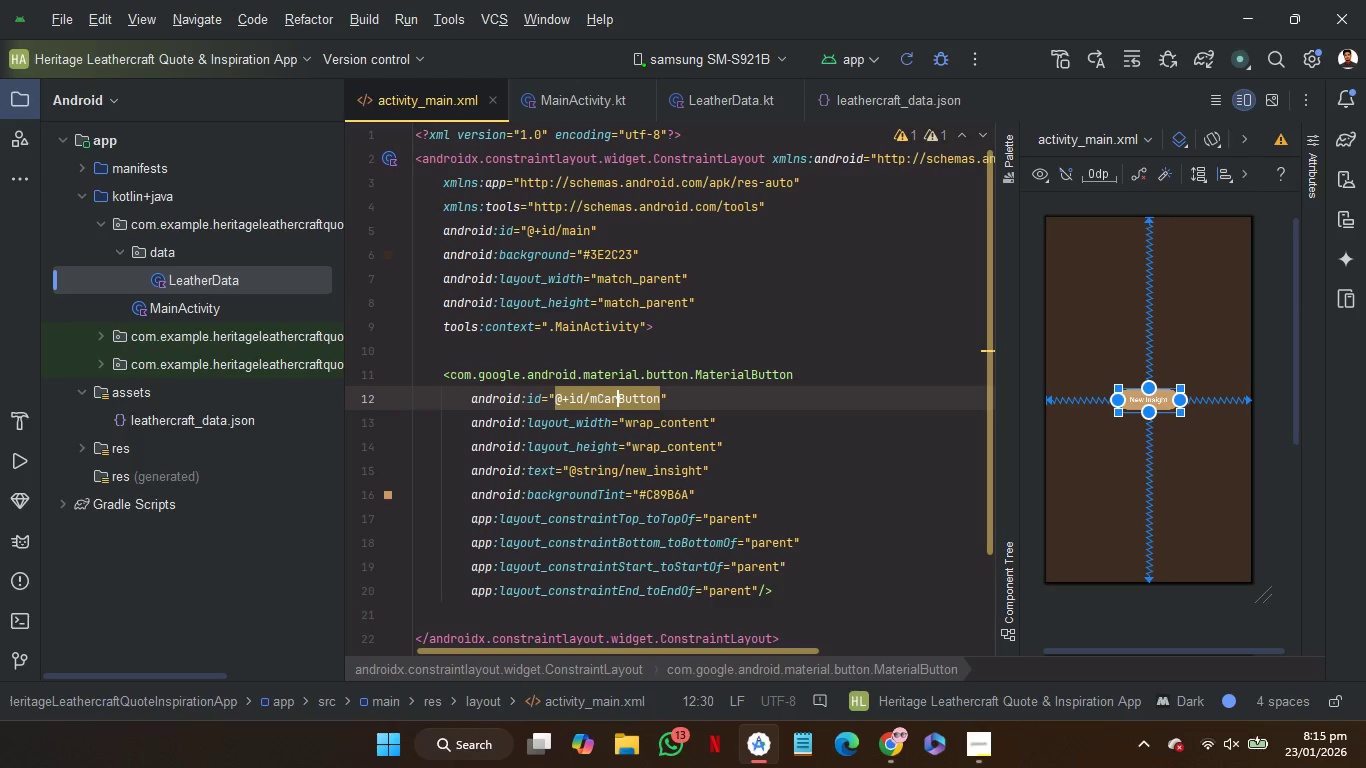 
key(Backspace)
 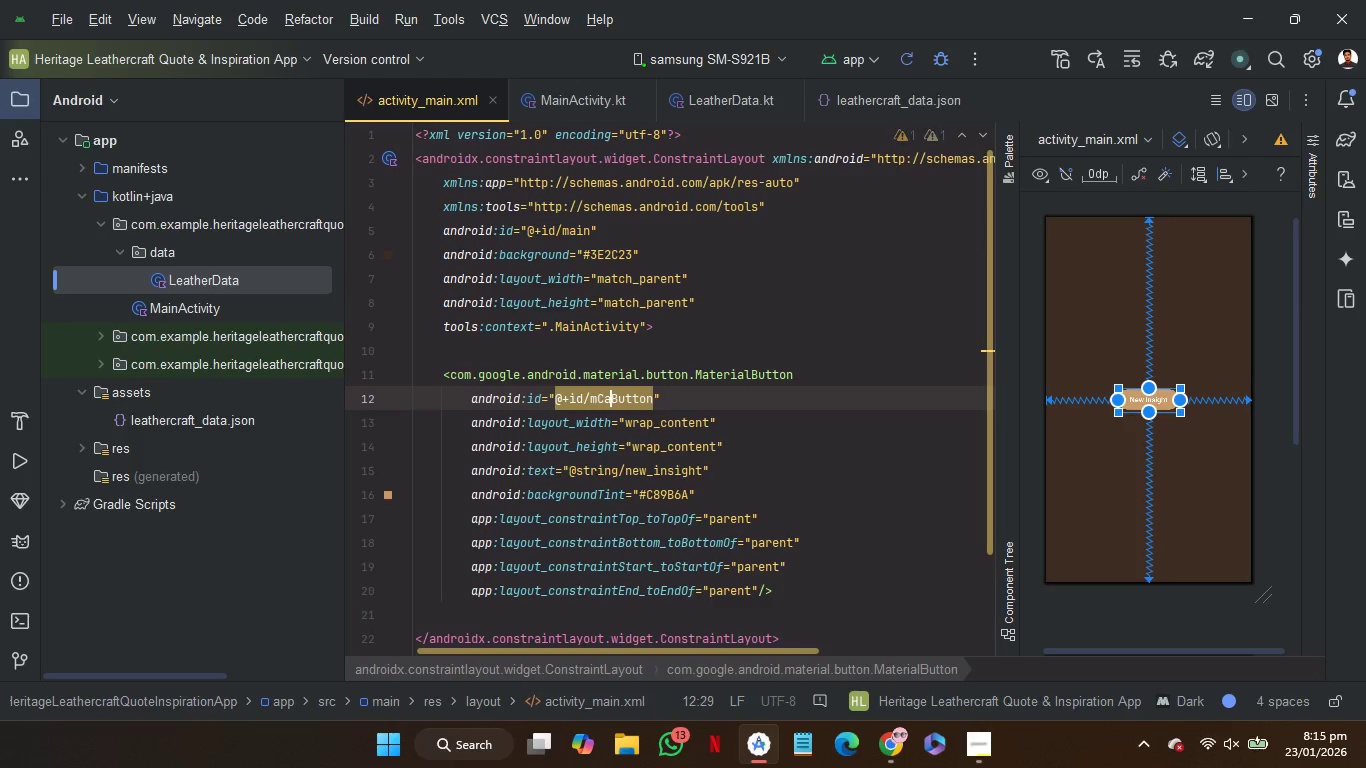 
key(Backspace)
 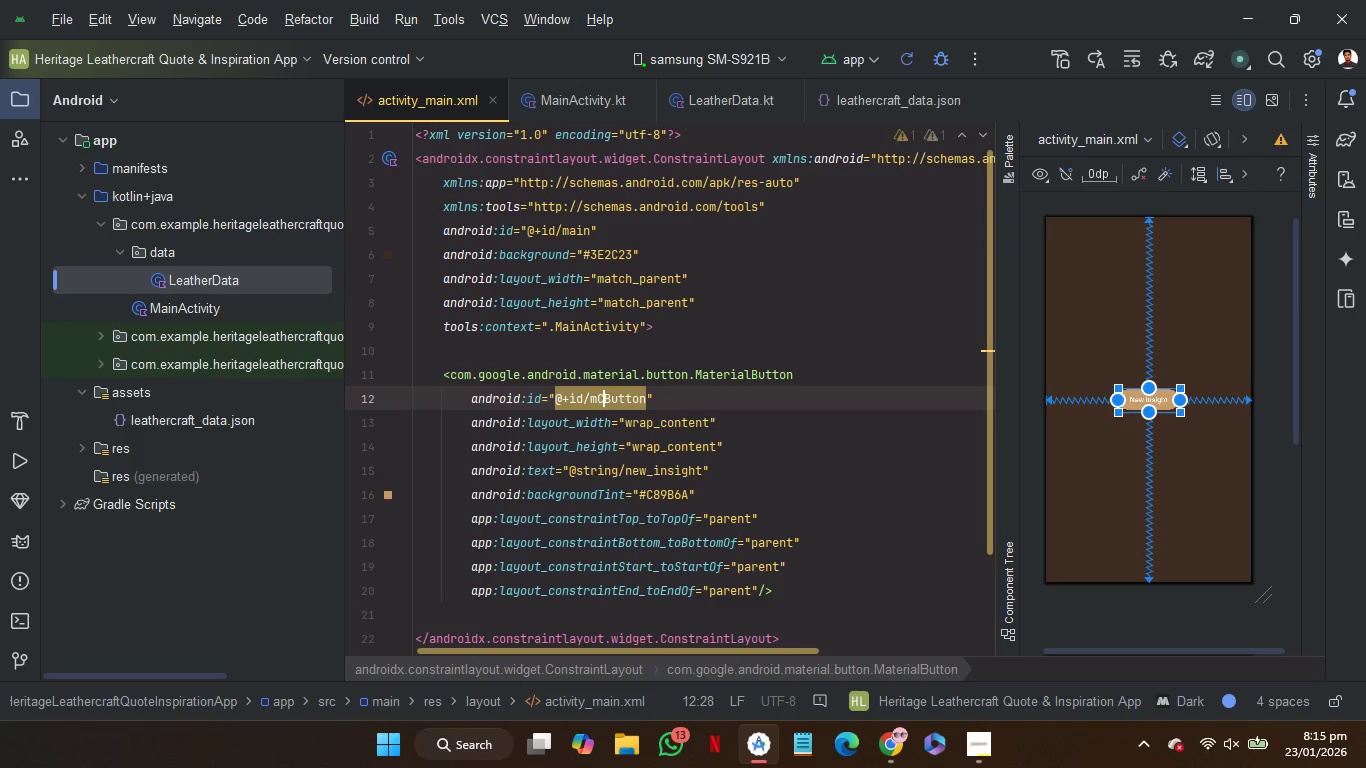 
key(Backspace)
 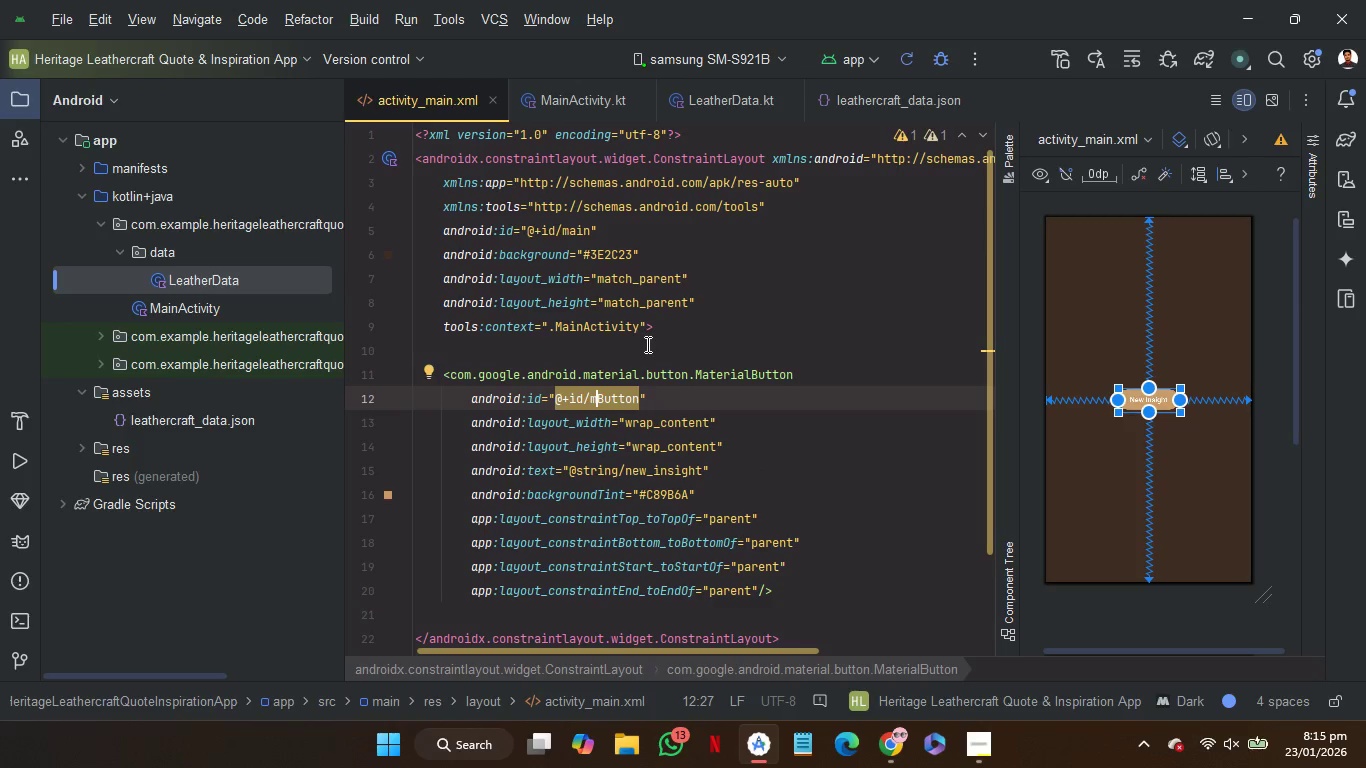 
left_click([646, 353])
 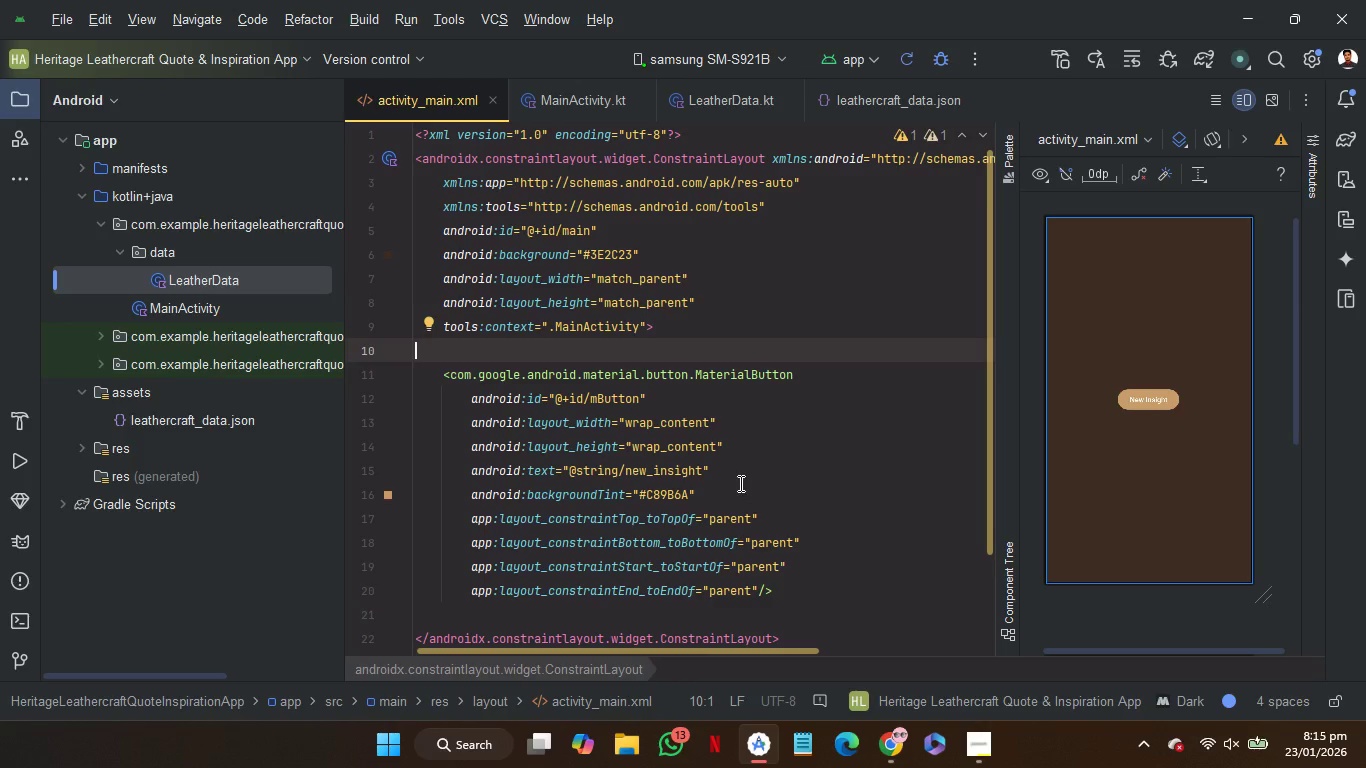 
left_click([741, 468])
 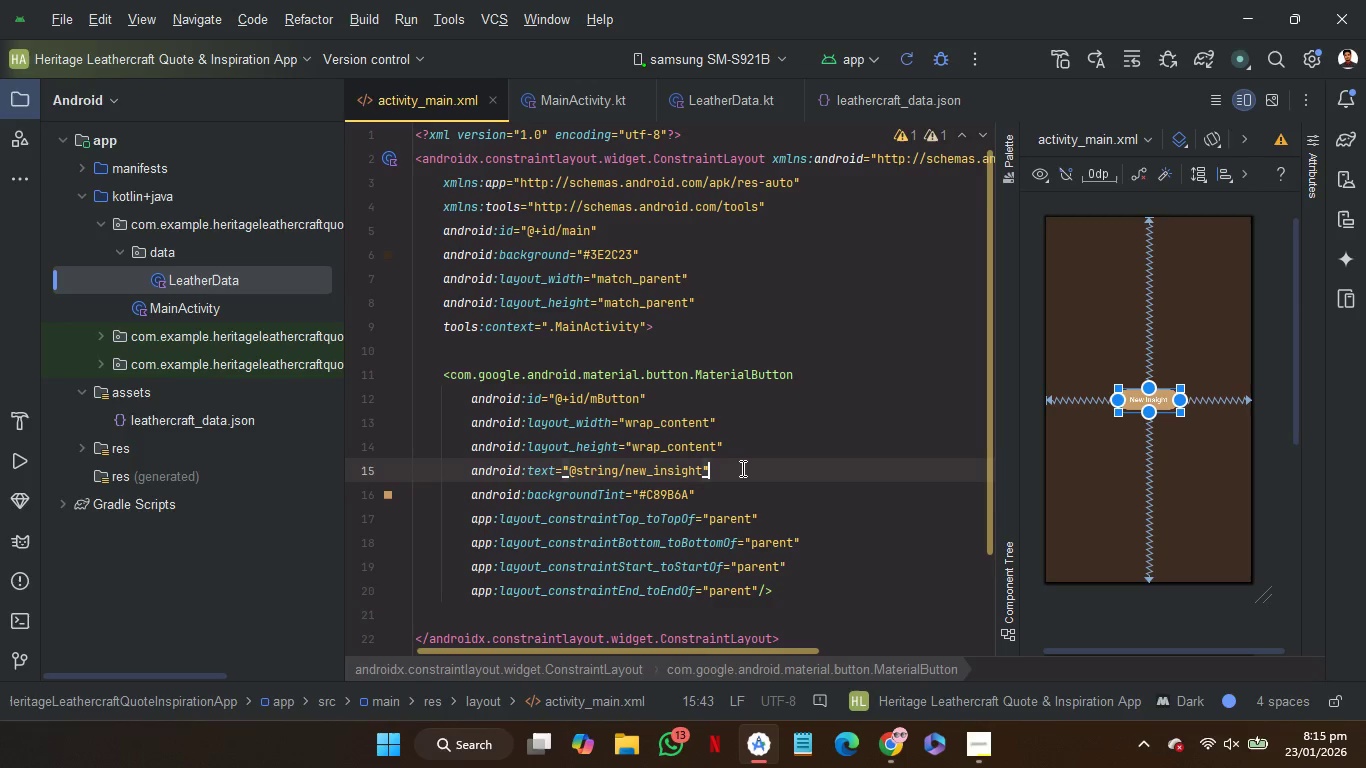 
key(Enter)
 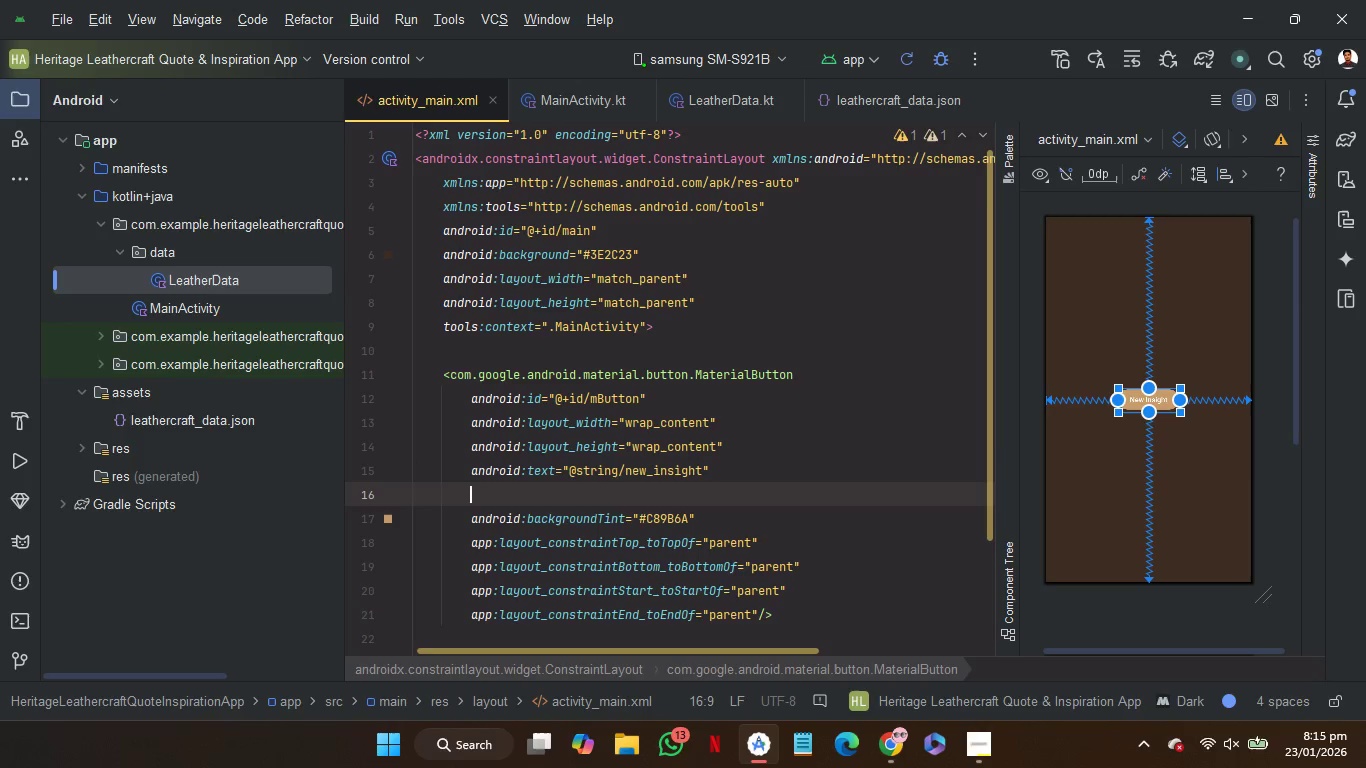 
key(T)
 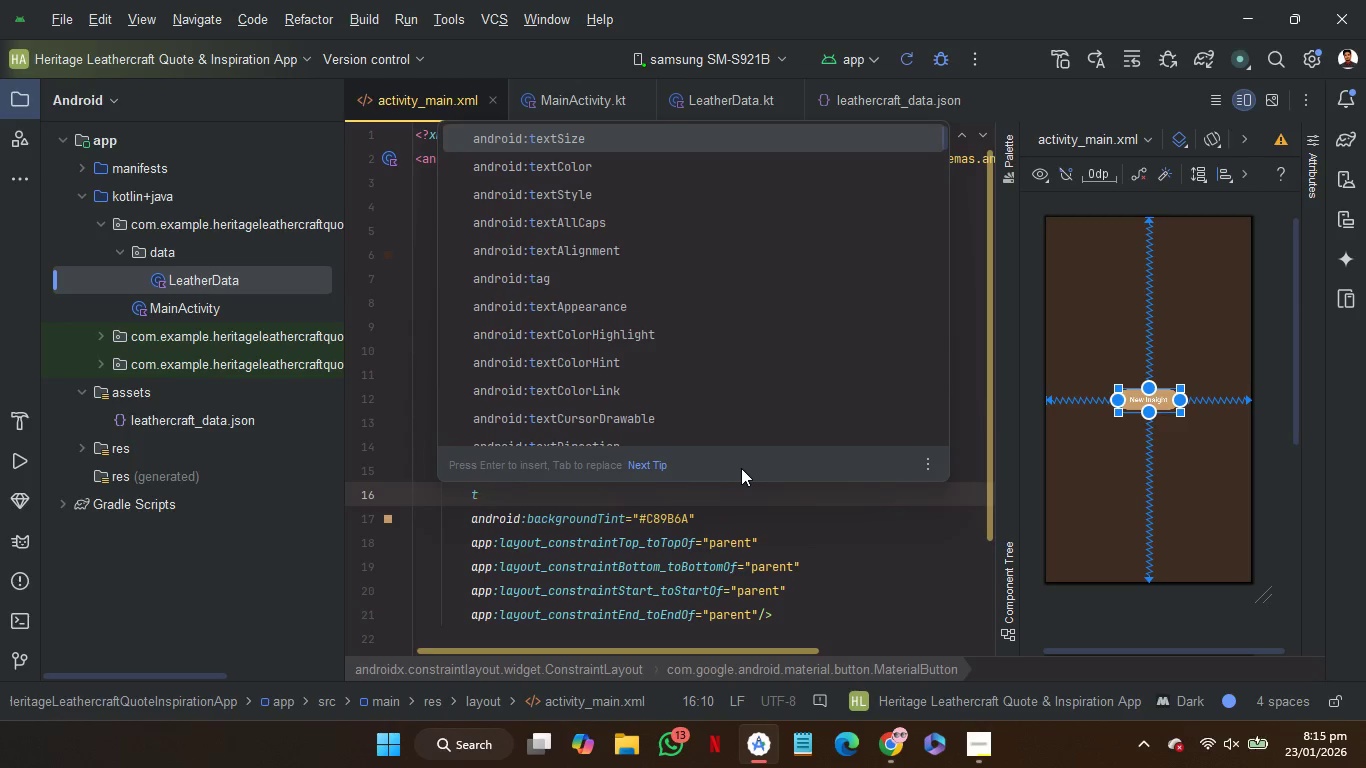 
key(Enter)
 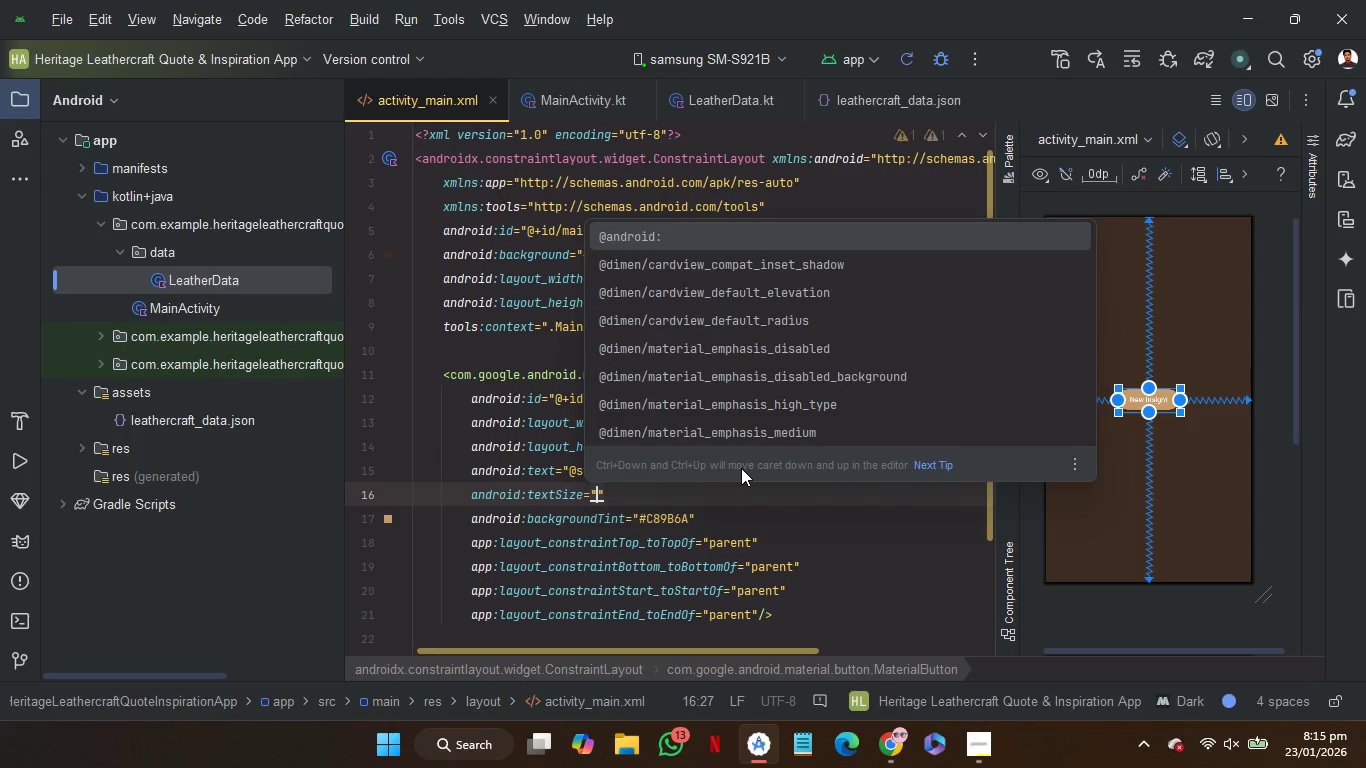 
type(21d)
key(Backspace)
type(sp)
 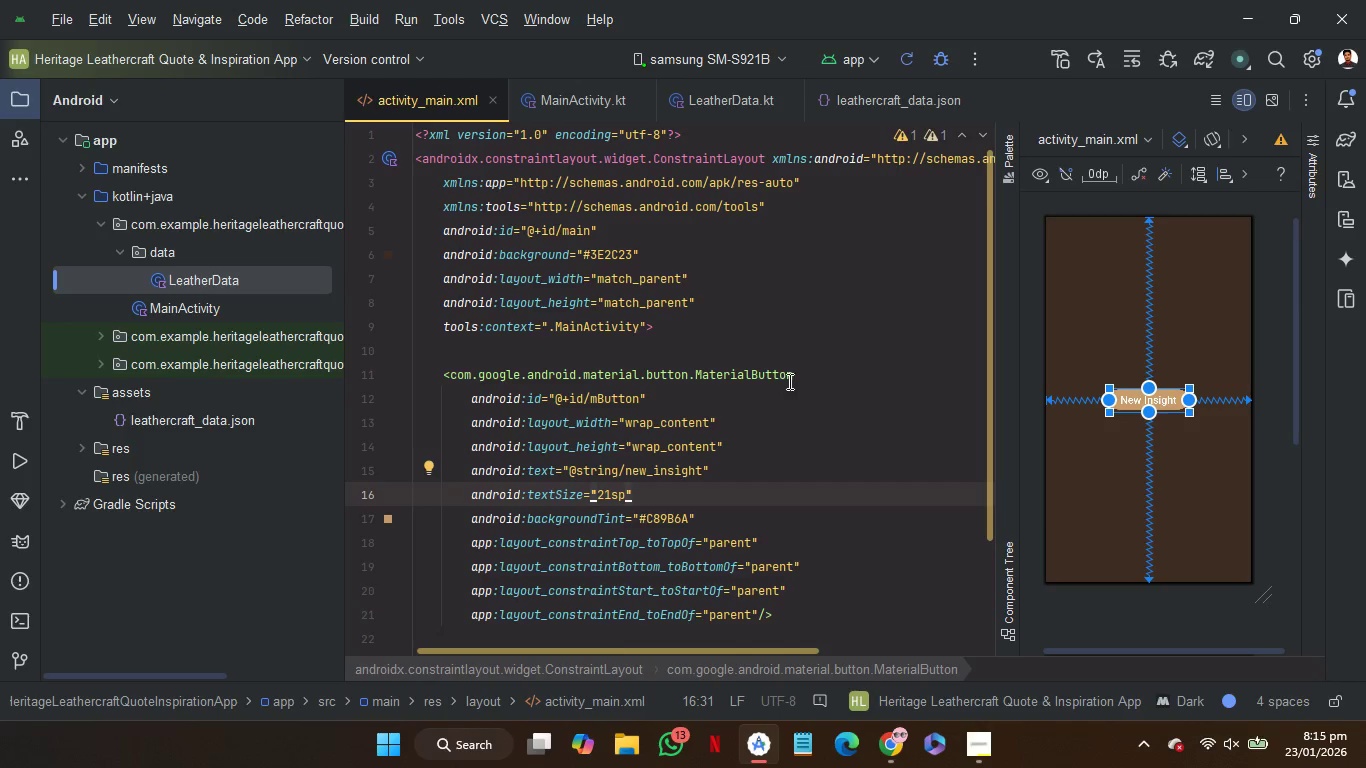 
left_click([763, 350])
 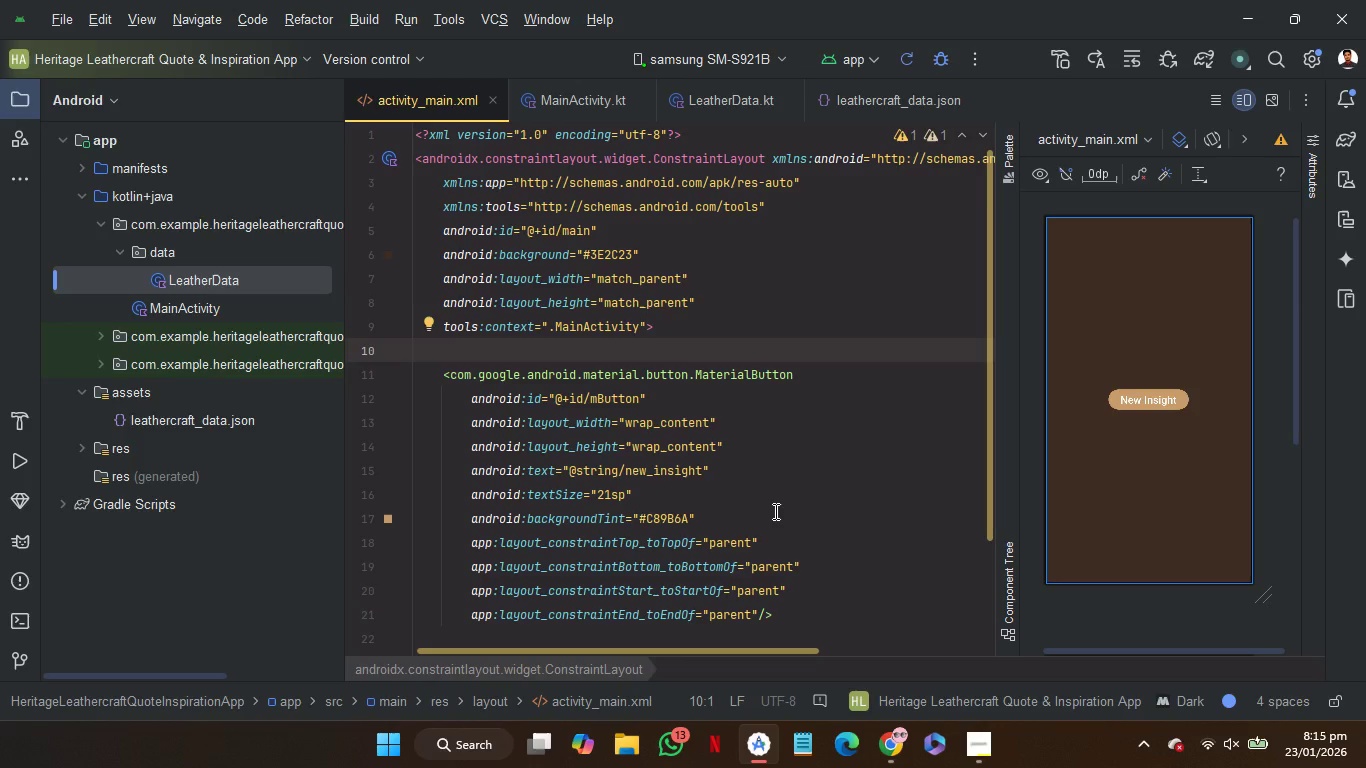 
wait(14.8)
 